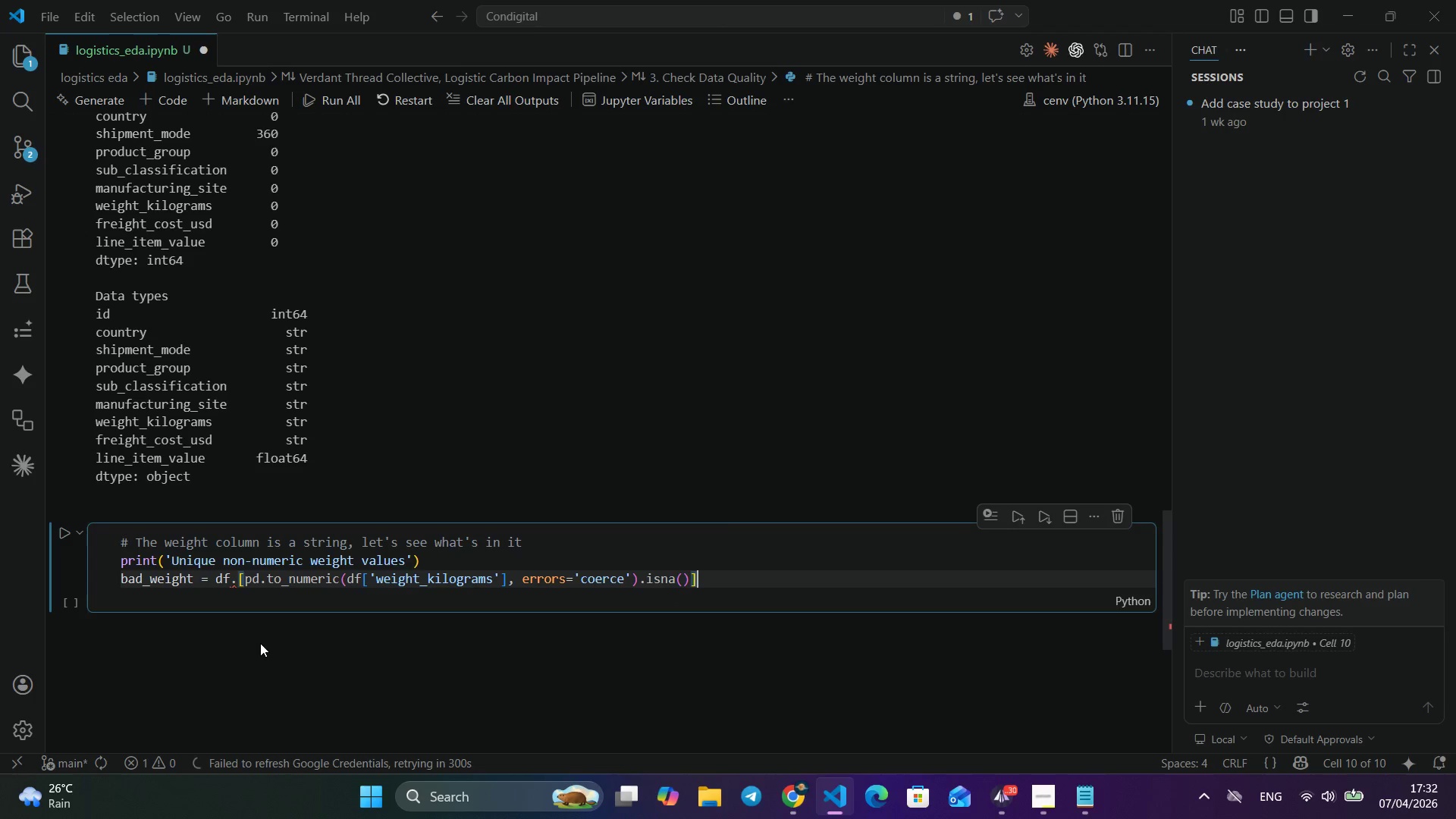 
key(ArrowRight)
 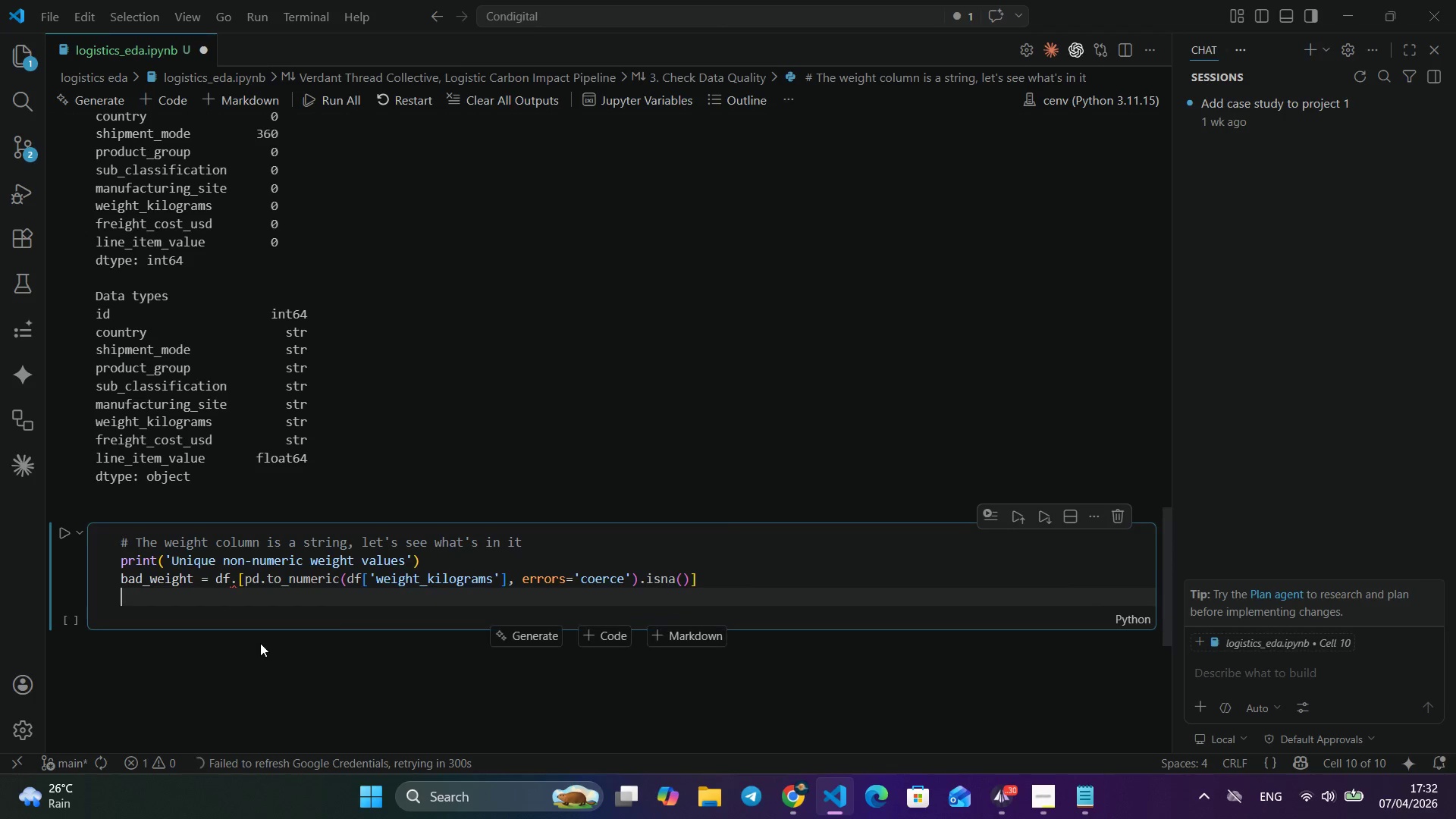 
key(ArrowRight)
 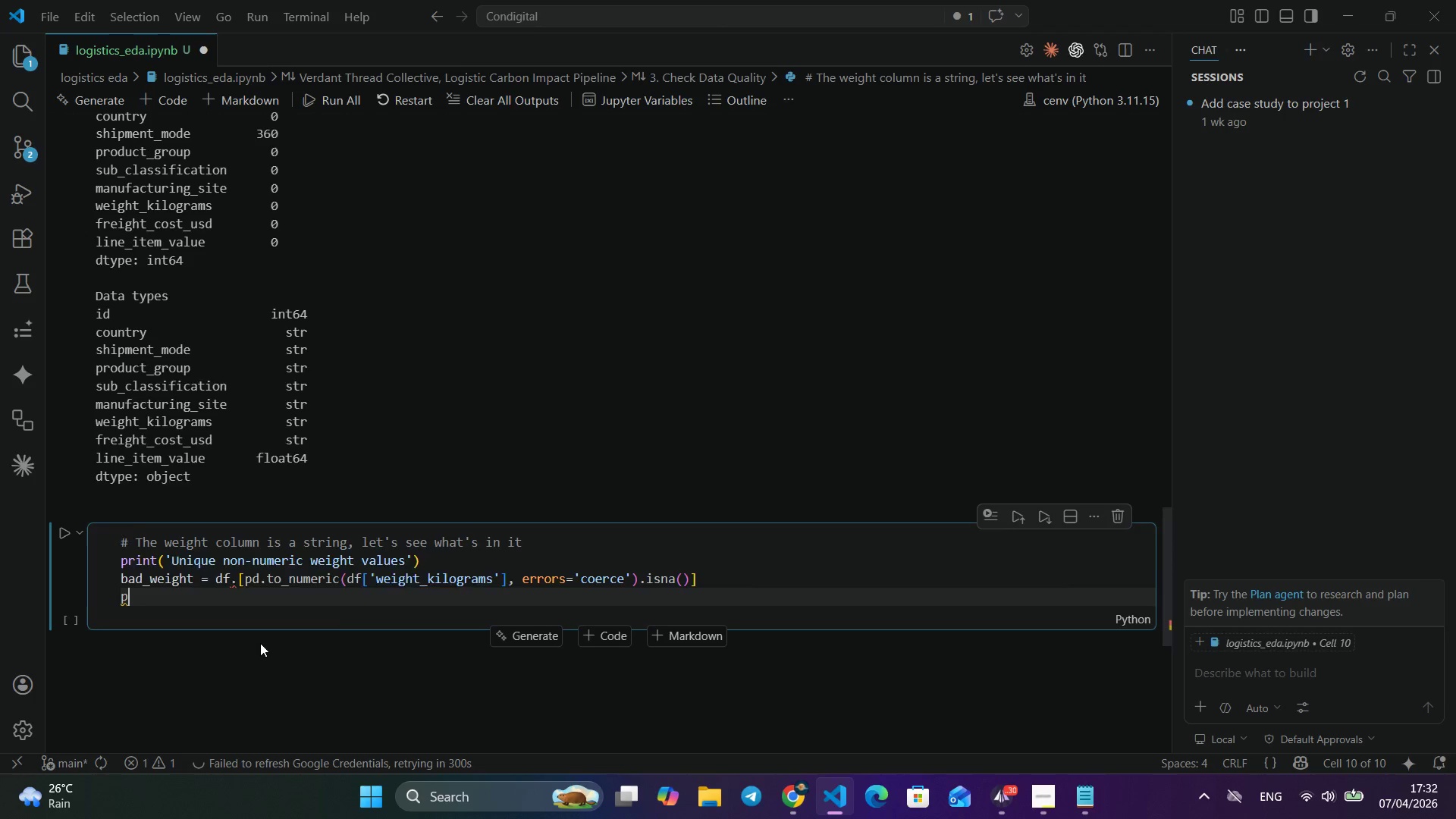 
key(Enter)
 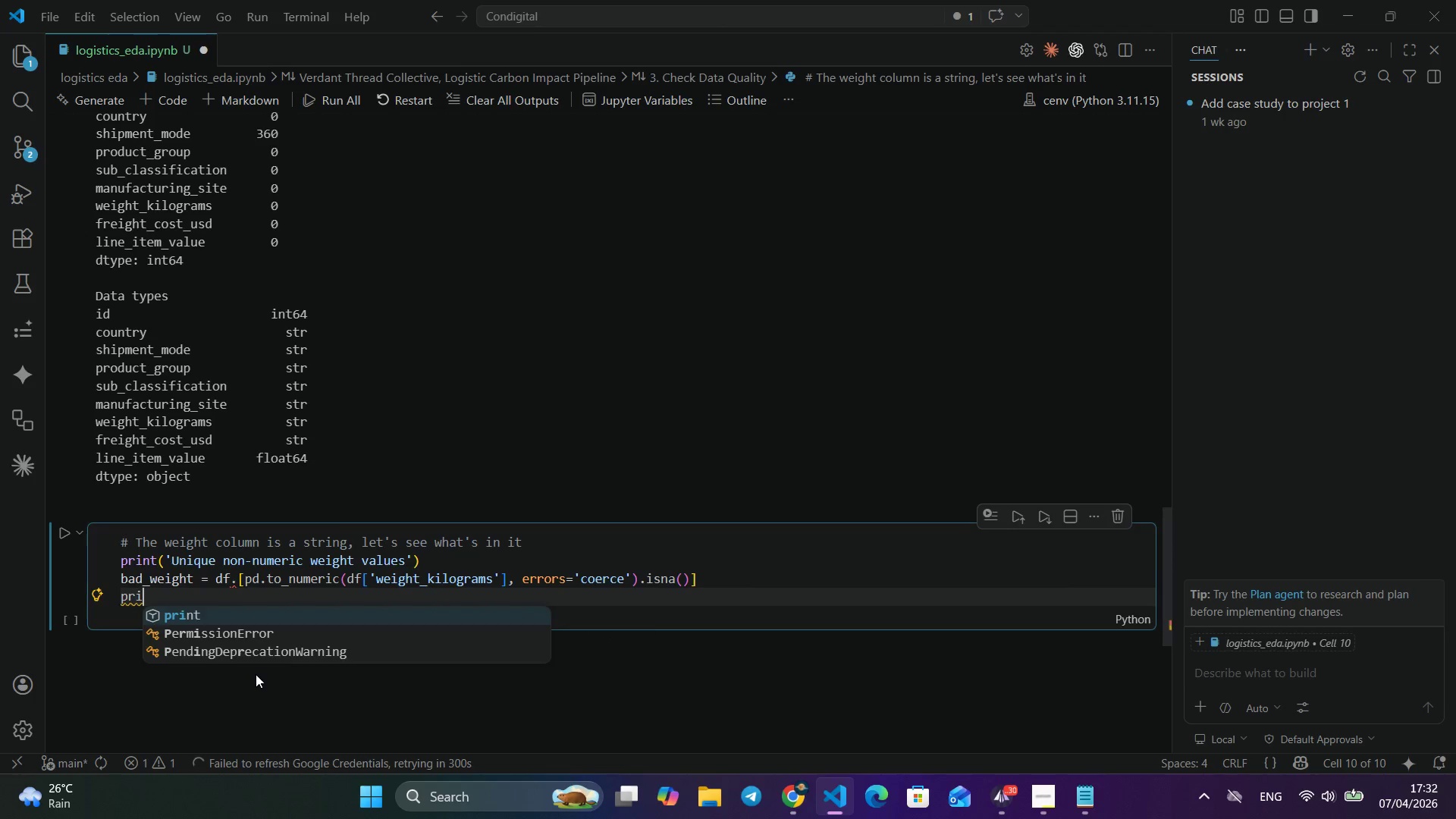 
type(pri)
 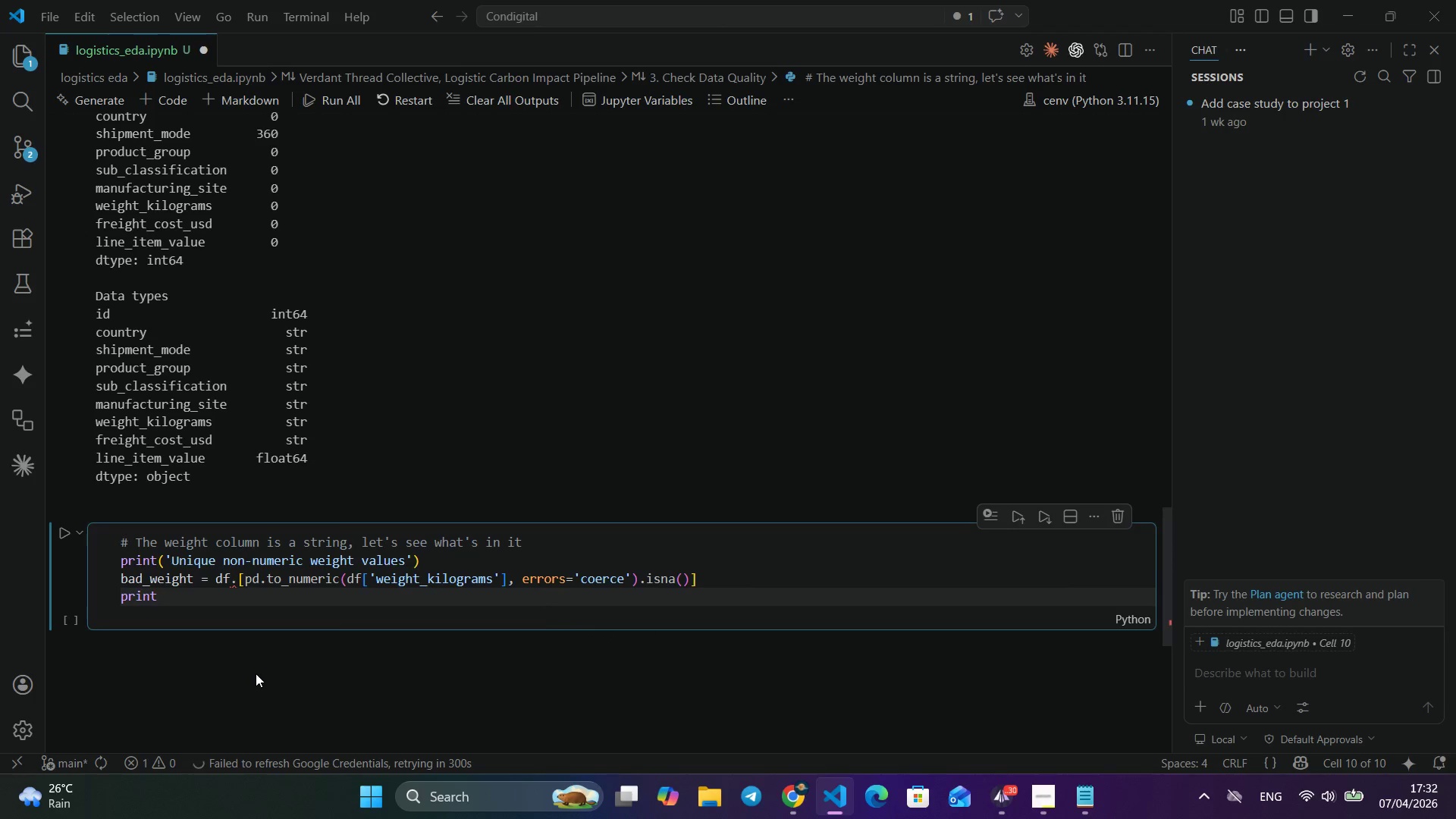 
key(Enter)
 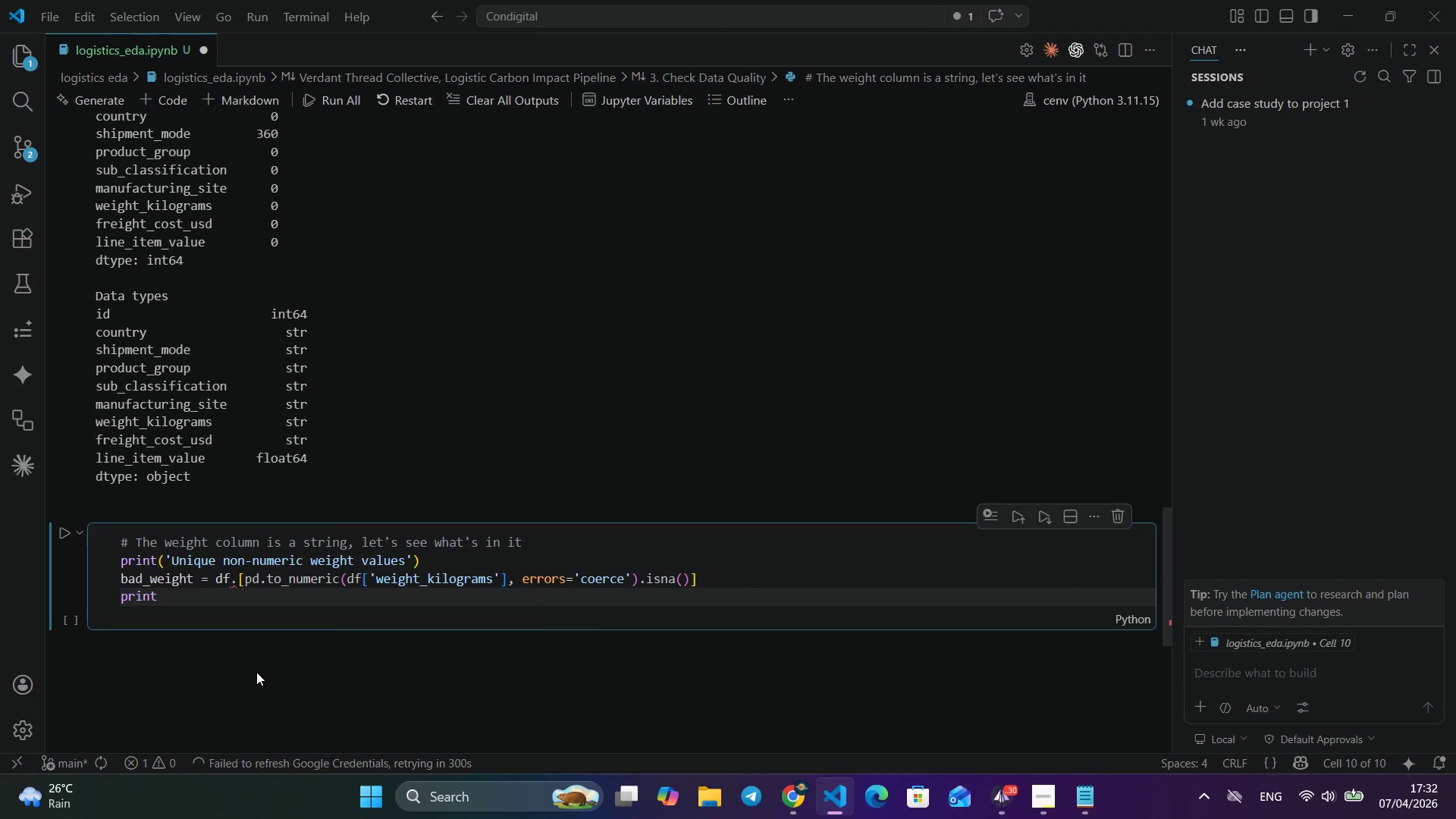 
type((')
key(Backspace)
type(ba)
 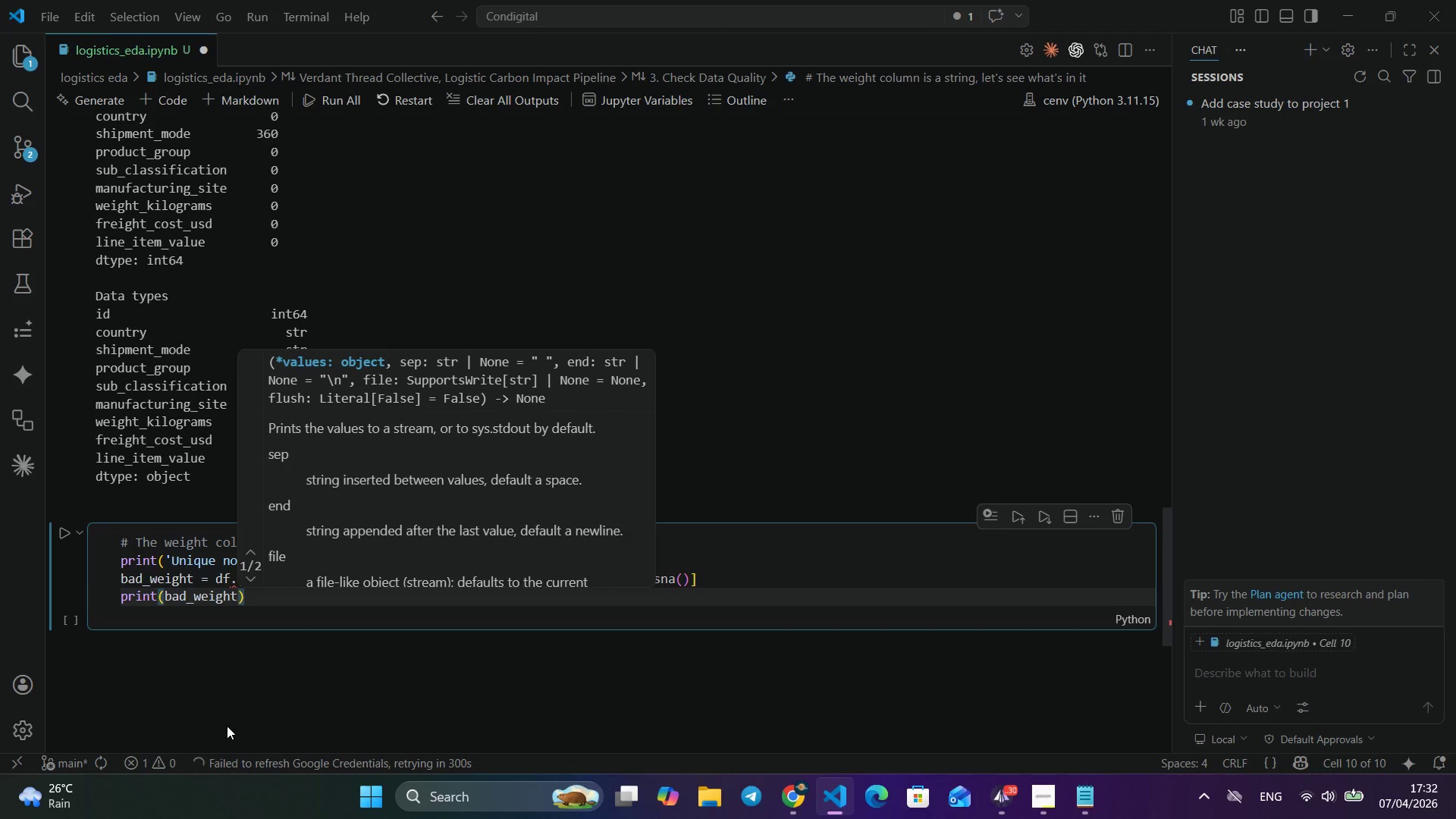 
key(Enter)
 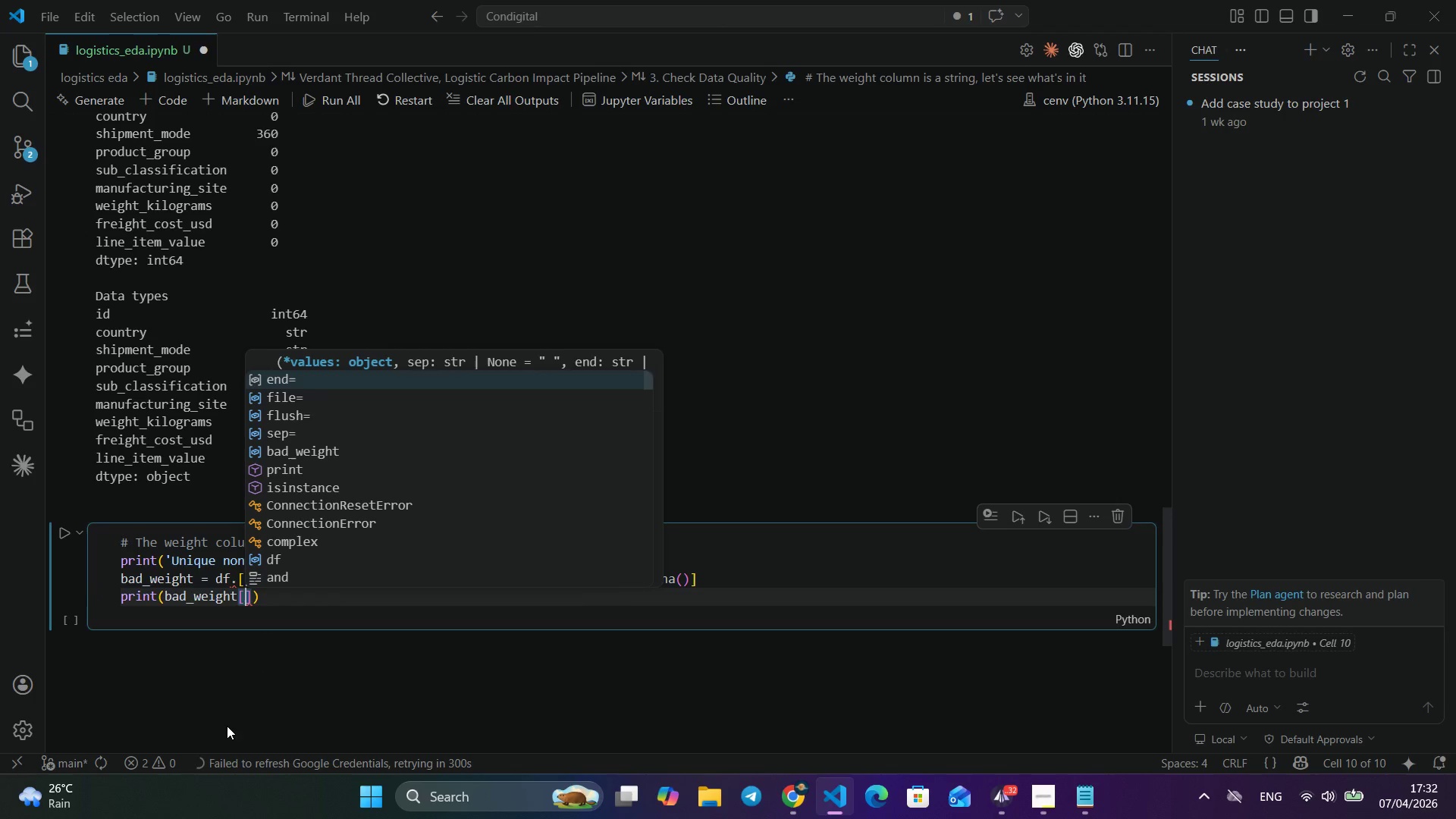 
type(['wei)
 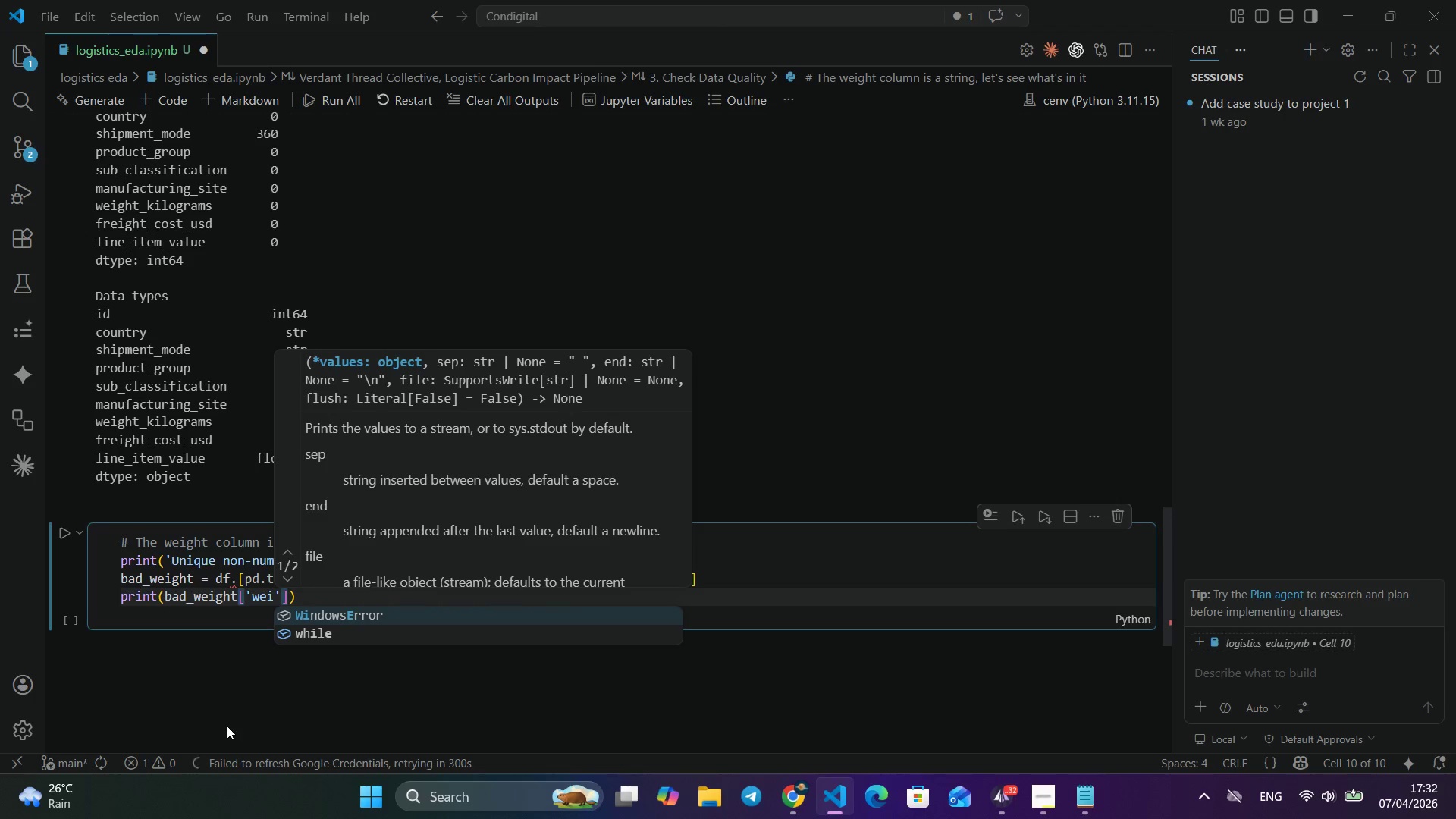 
wait(7.84)
 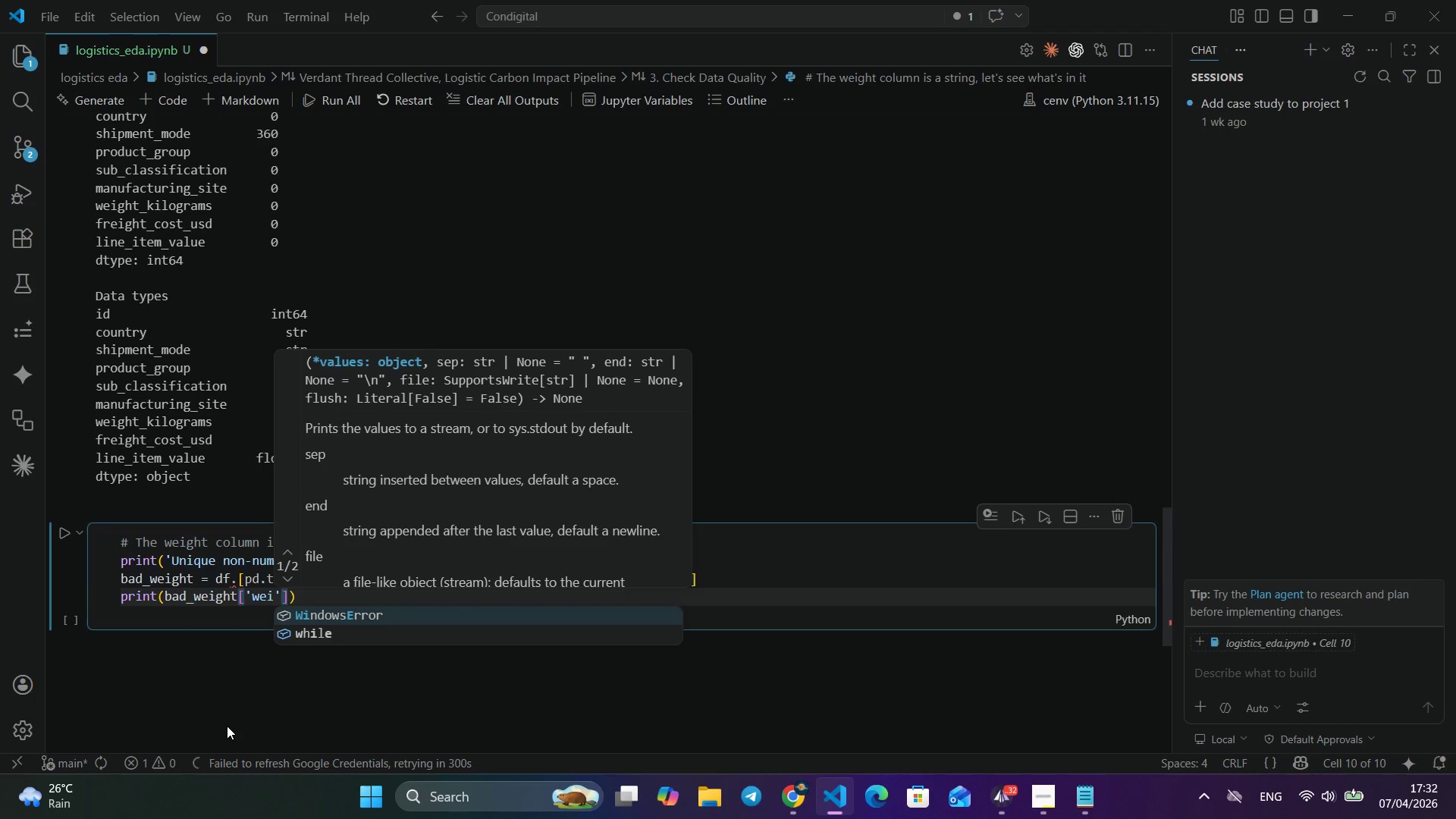 
type(ght)
 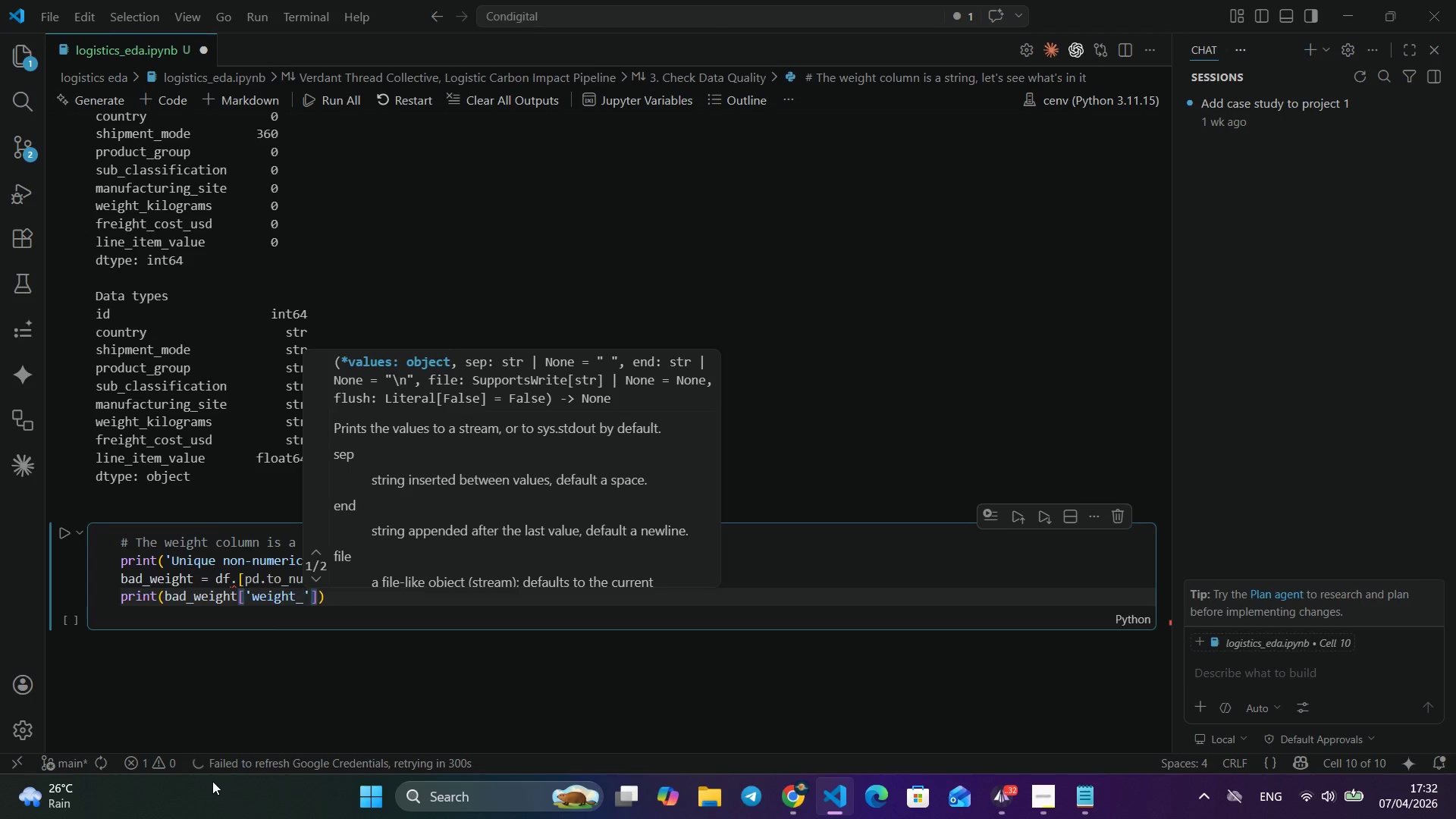 
type(_kilograms)
 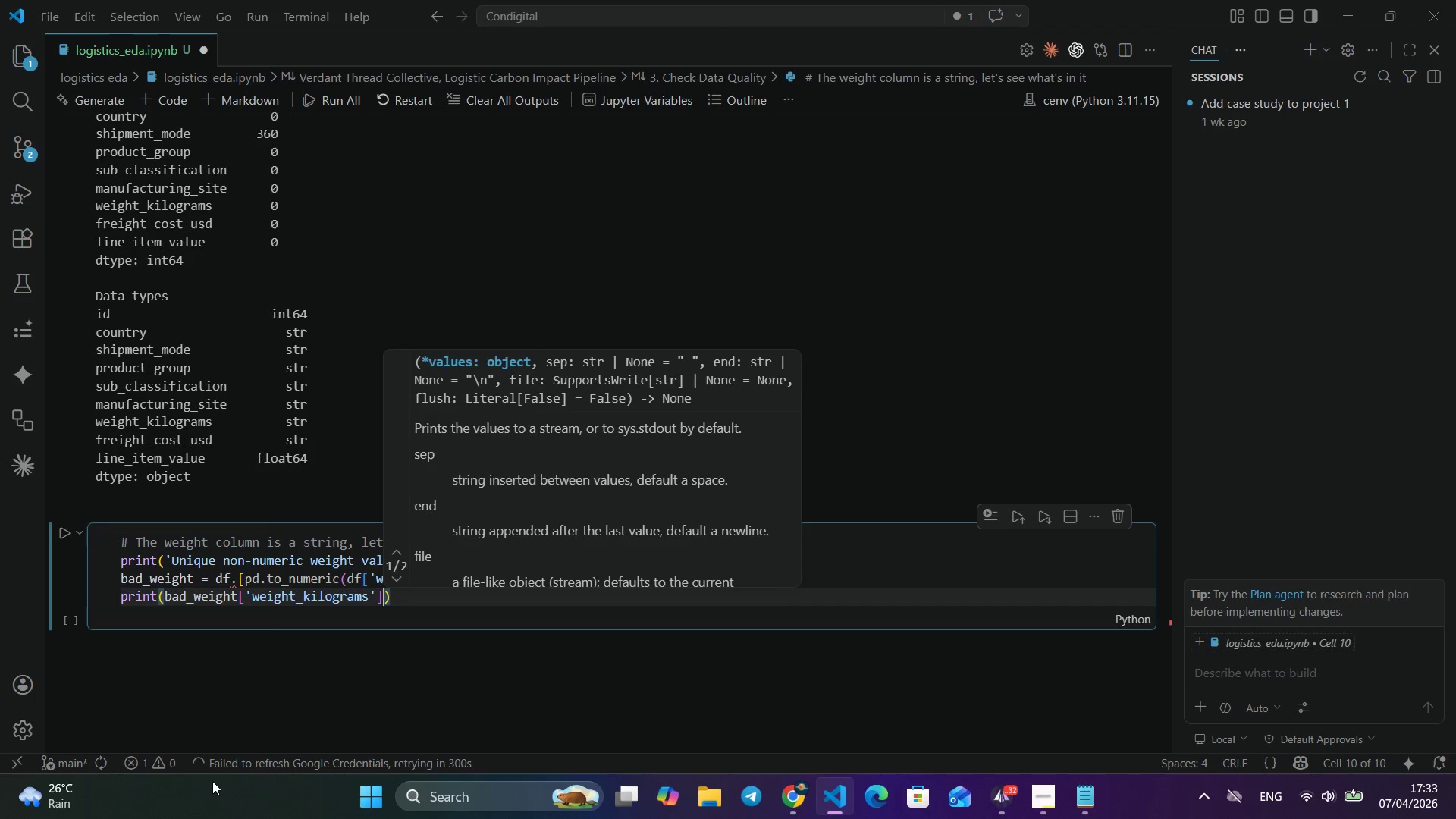 
key(ArrowRight)
 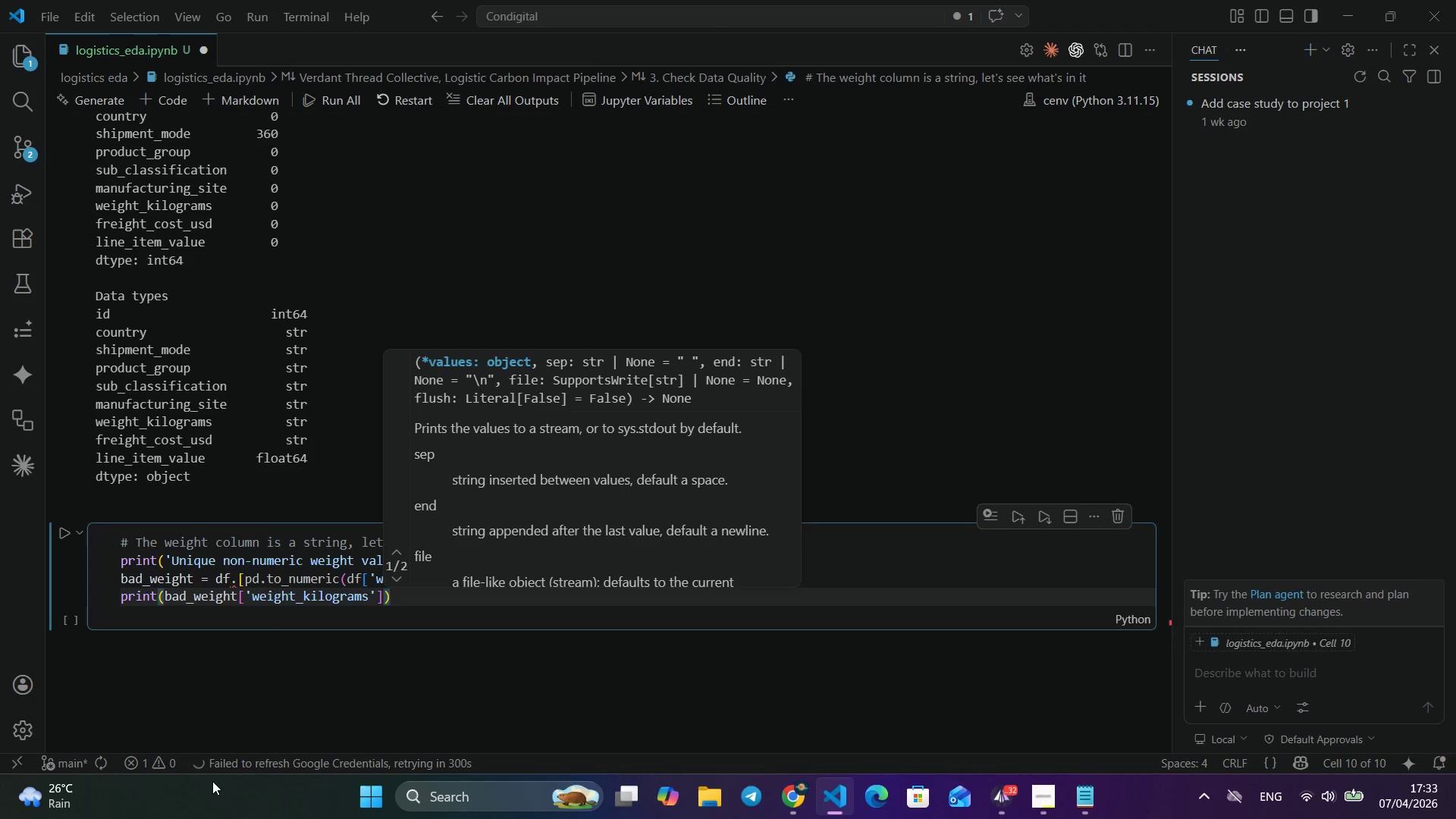 
key(ArrowRight)
 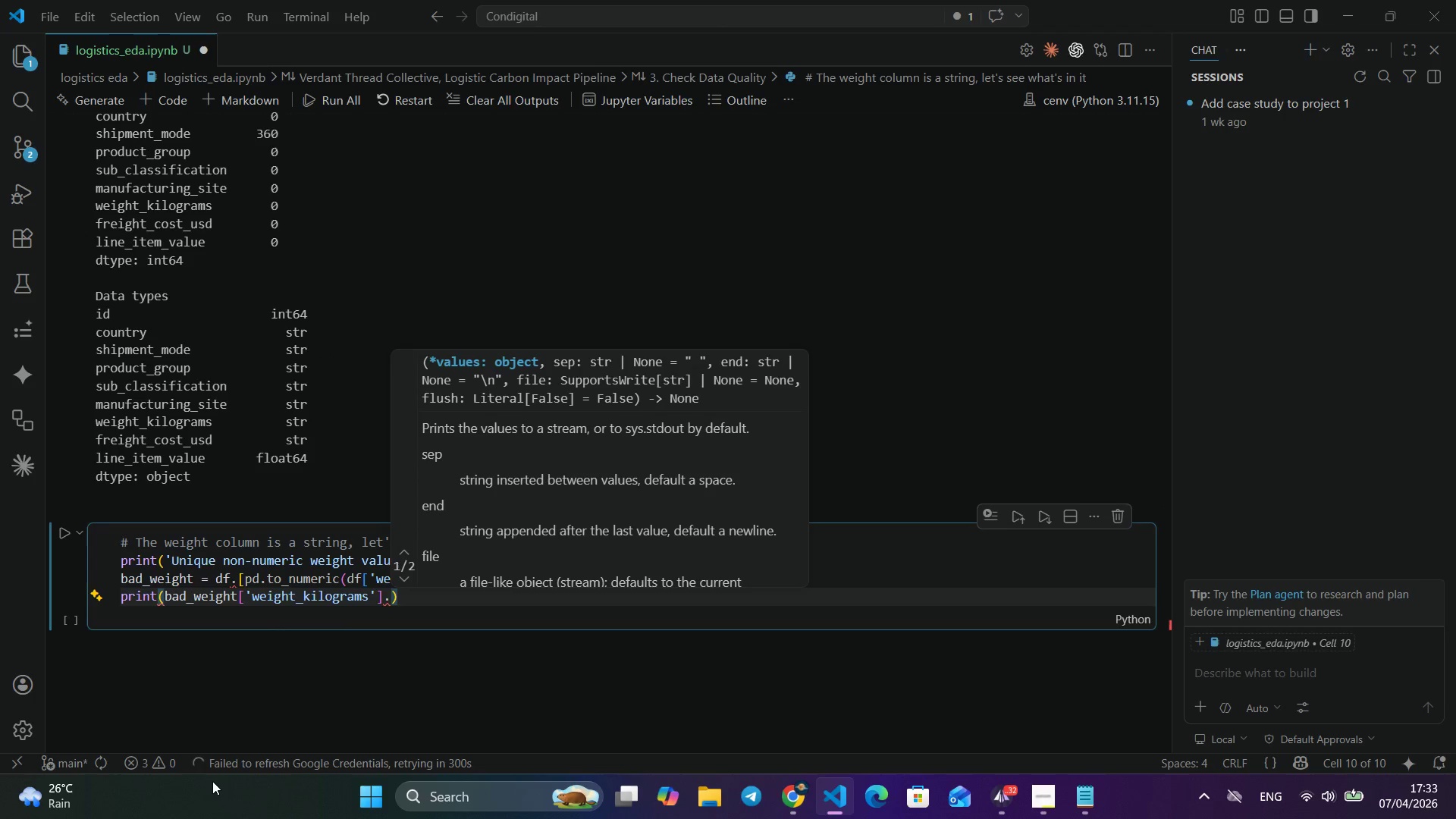 
type(.value_counts)
 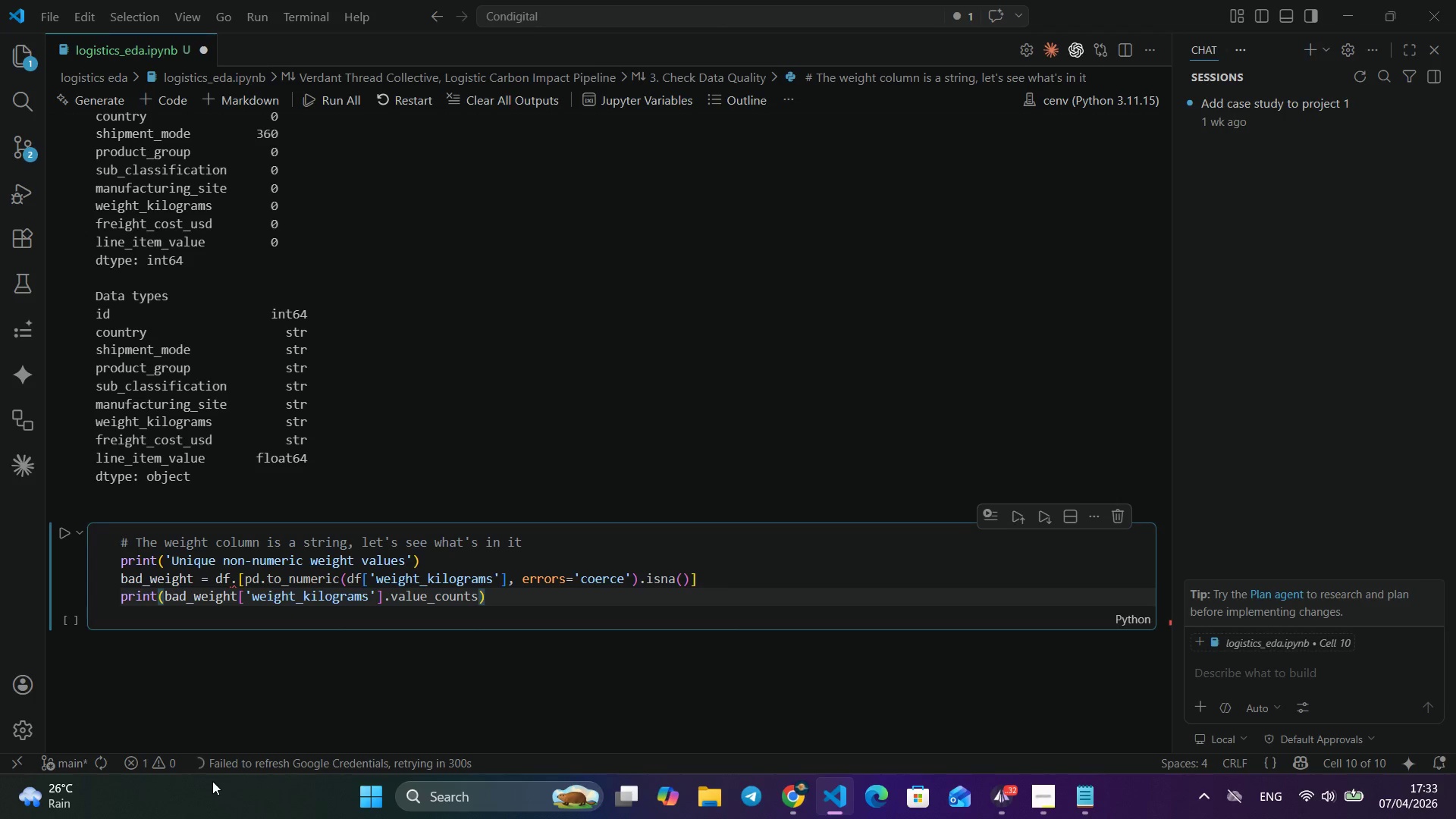 
key(ArrowRight)
 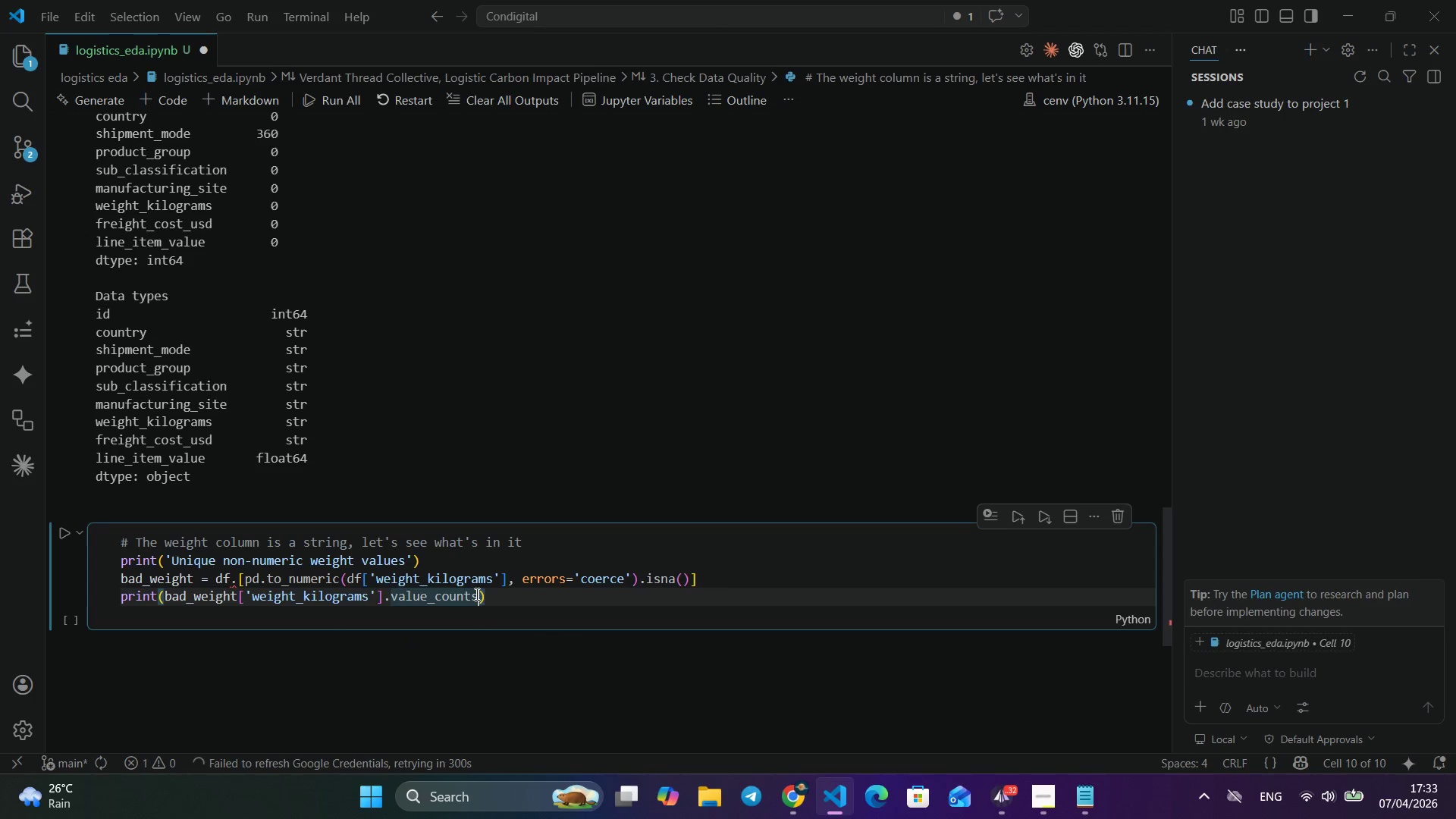 
left_click([475, 594])
 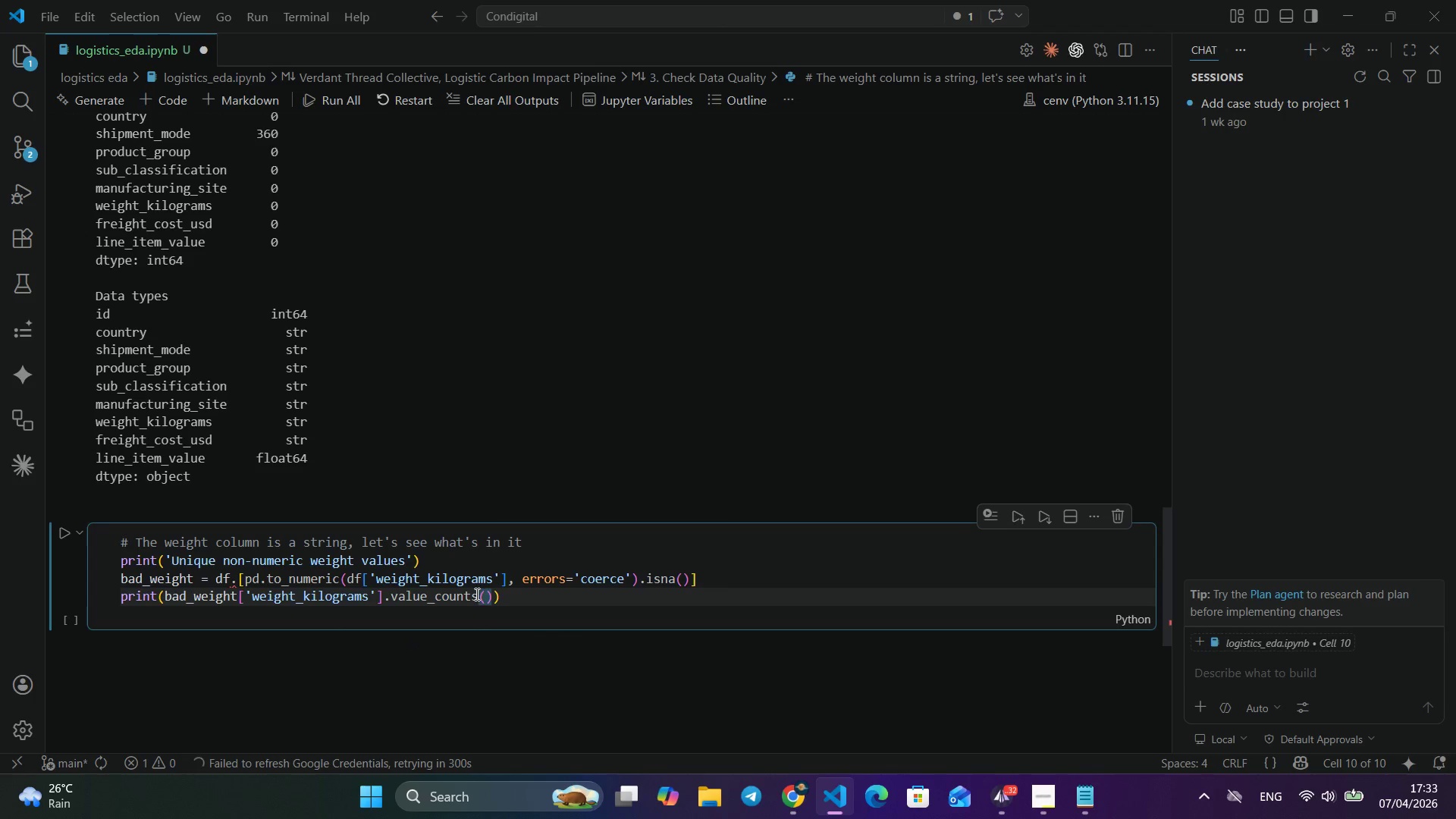 
key(Shift+ShiftLeft)
 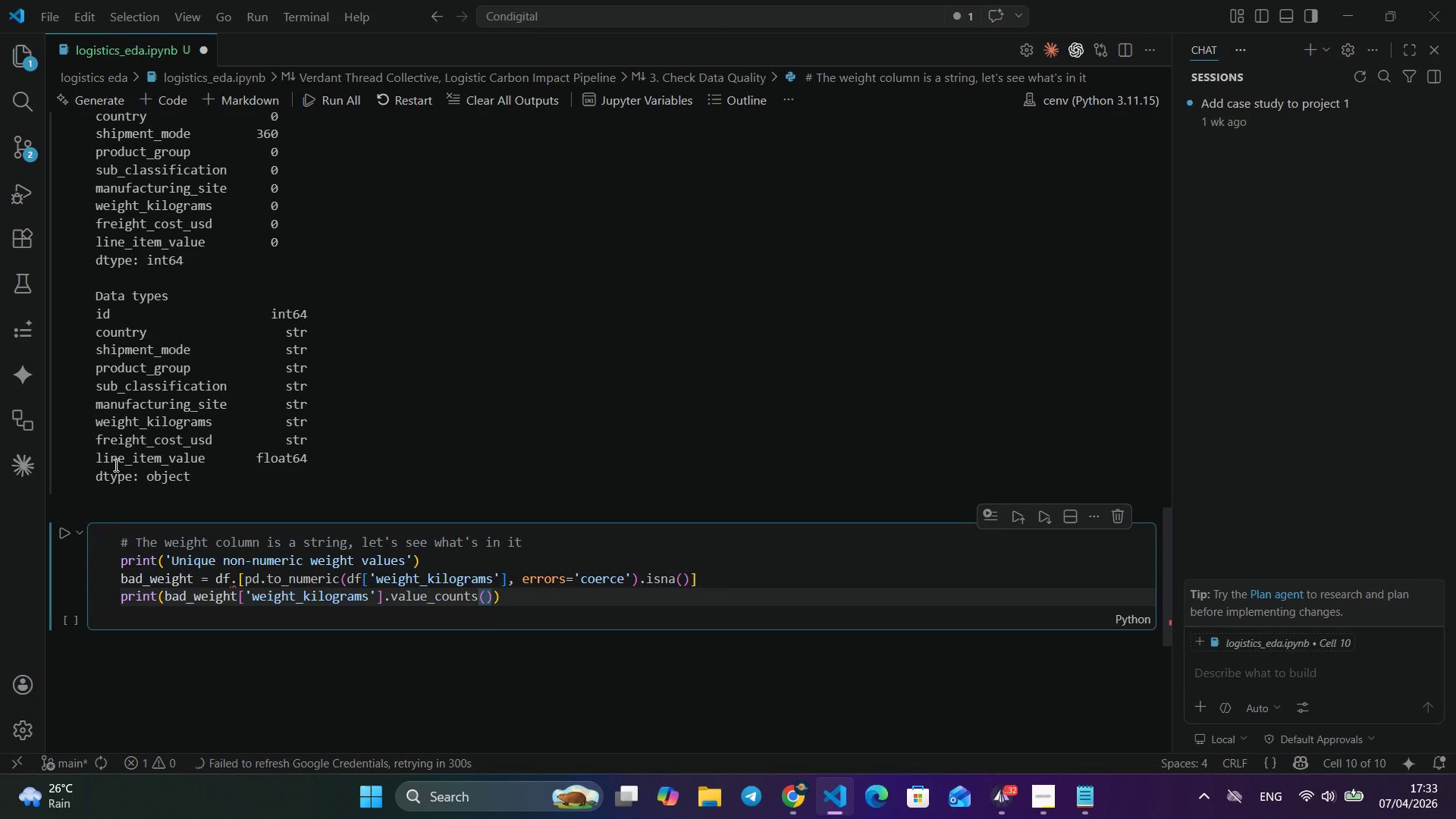 
key(Shift+9)
 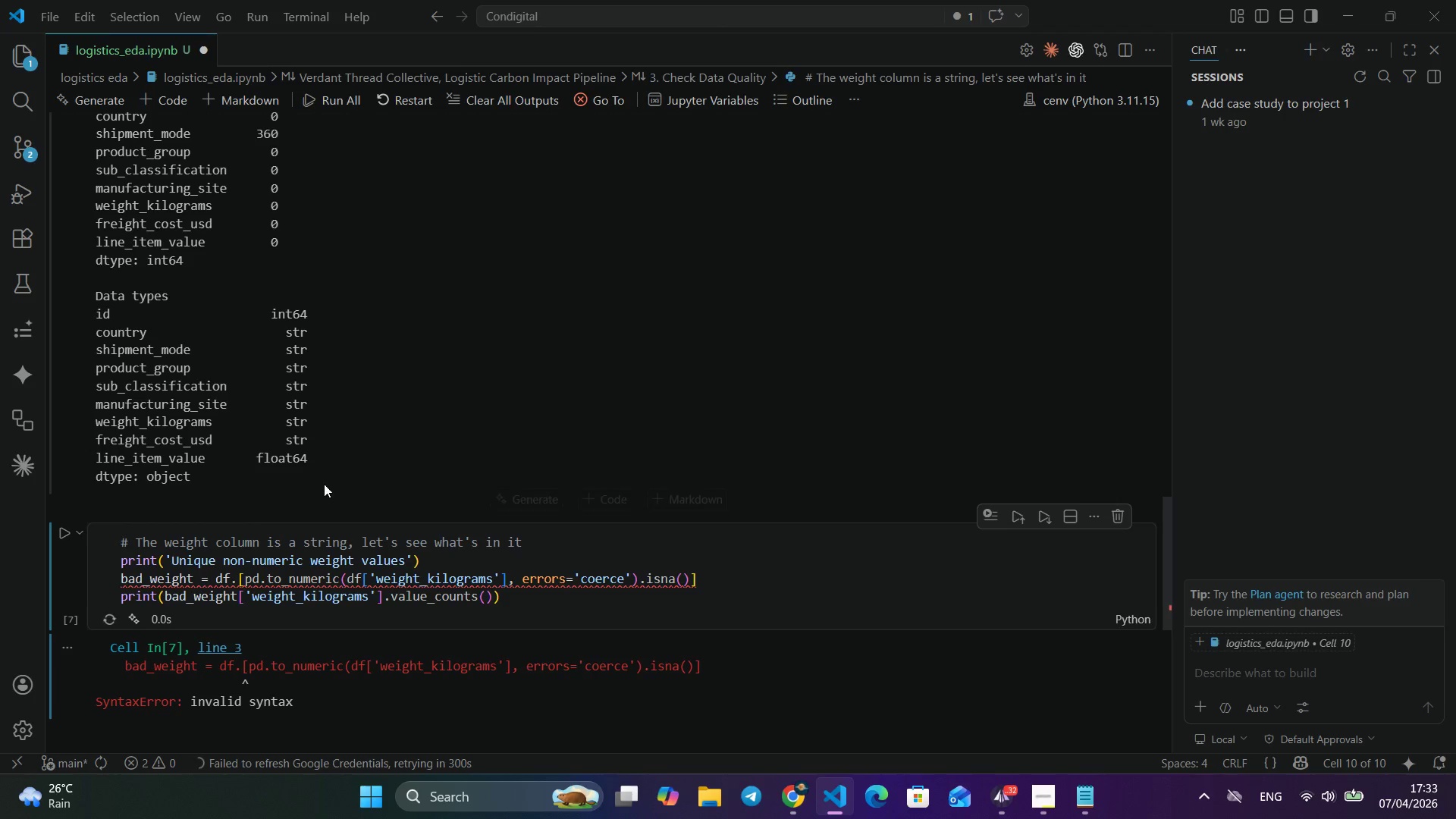 
left_click([62, 535])
 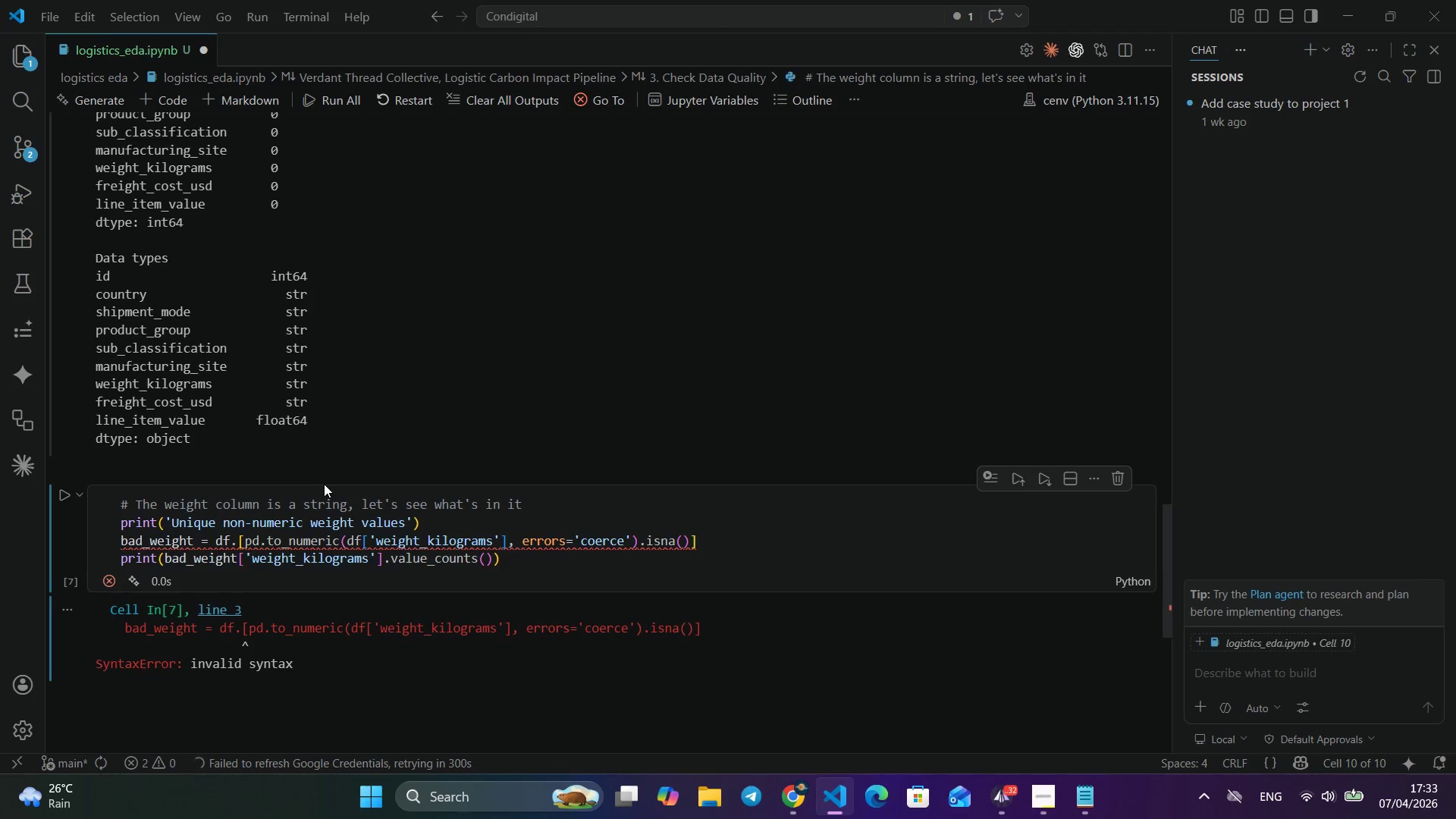 
scroll: coordinate [324, 484], scroll_direction: down, amount: 1.0
 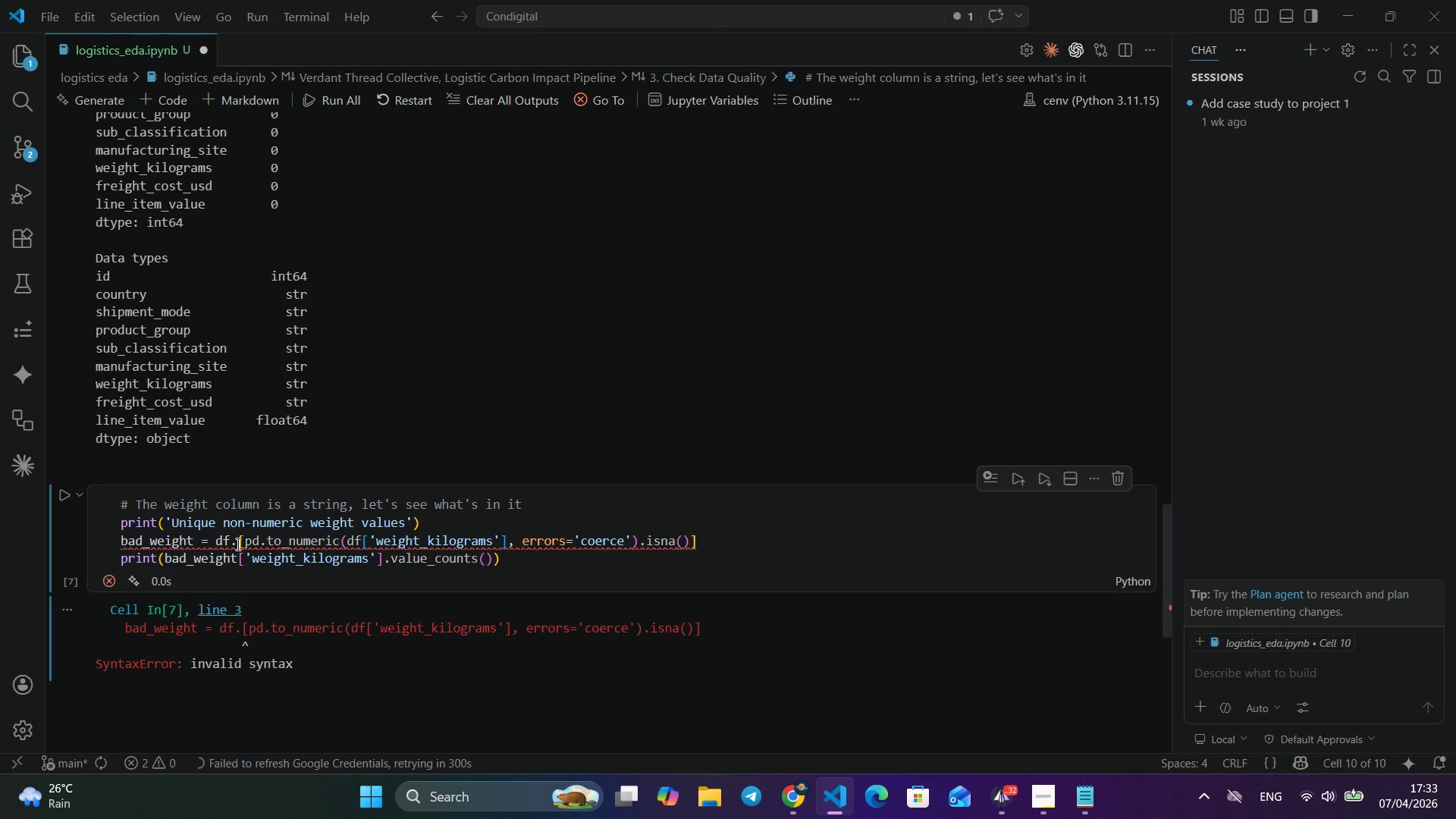 
left_click([237, 544])
 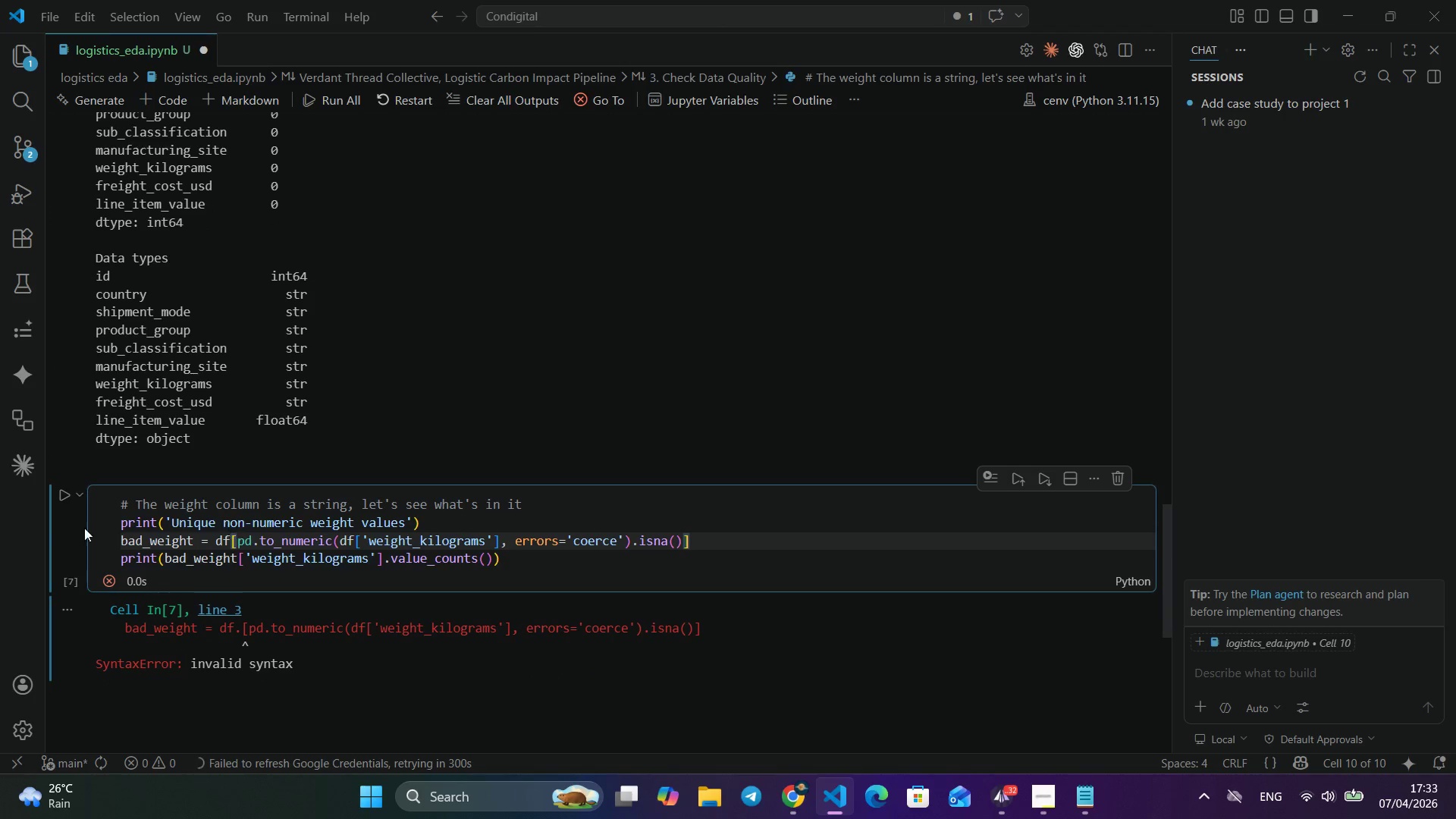 
key(Backspace)
 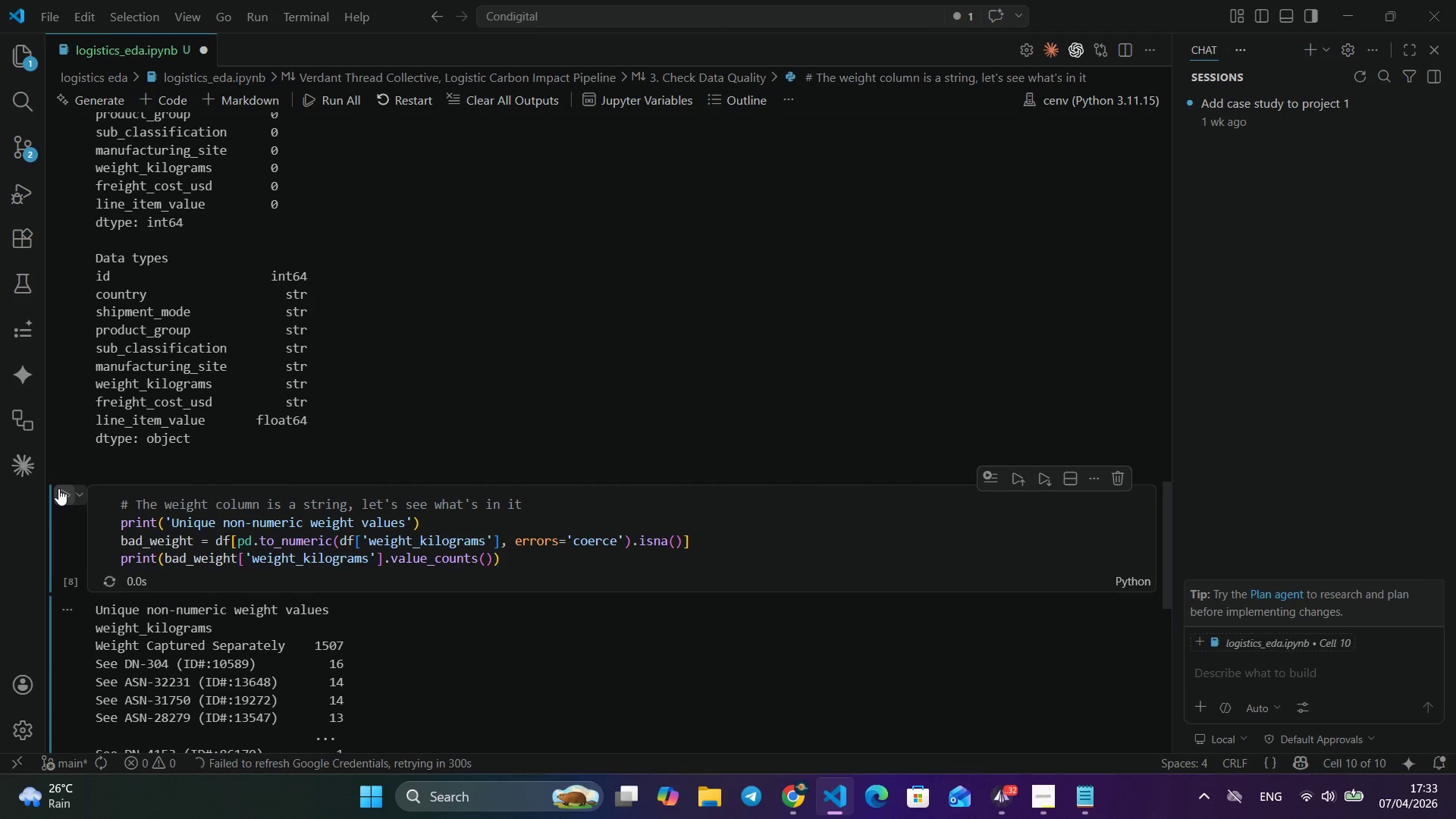 
left_click([58, 488])
 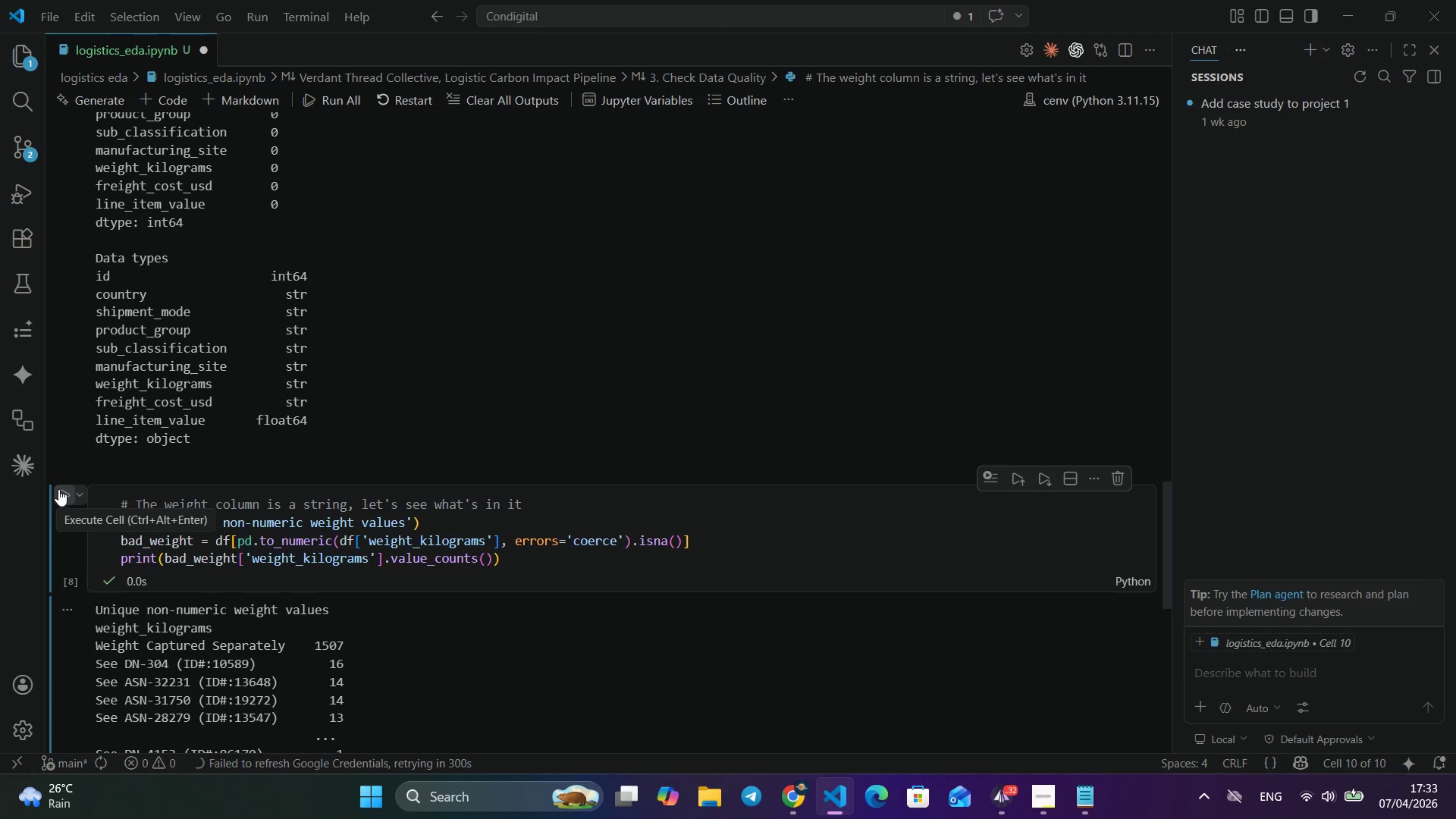 
wait(5.73)
 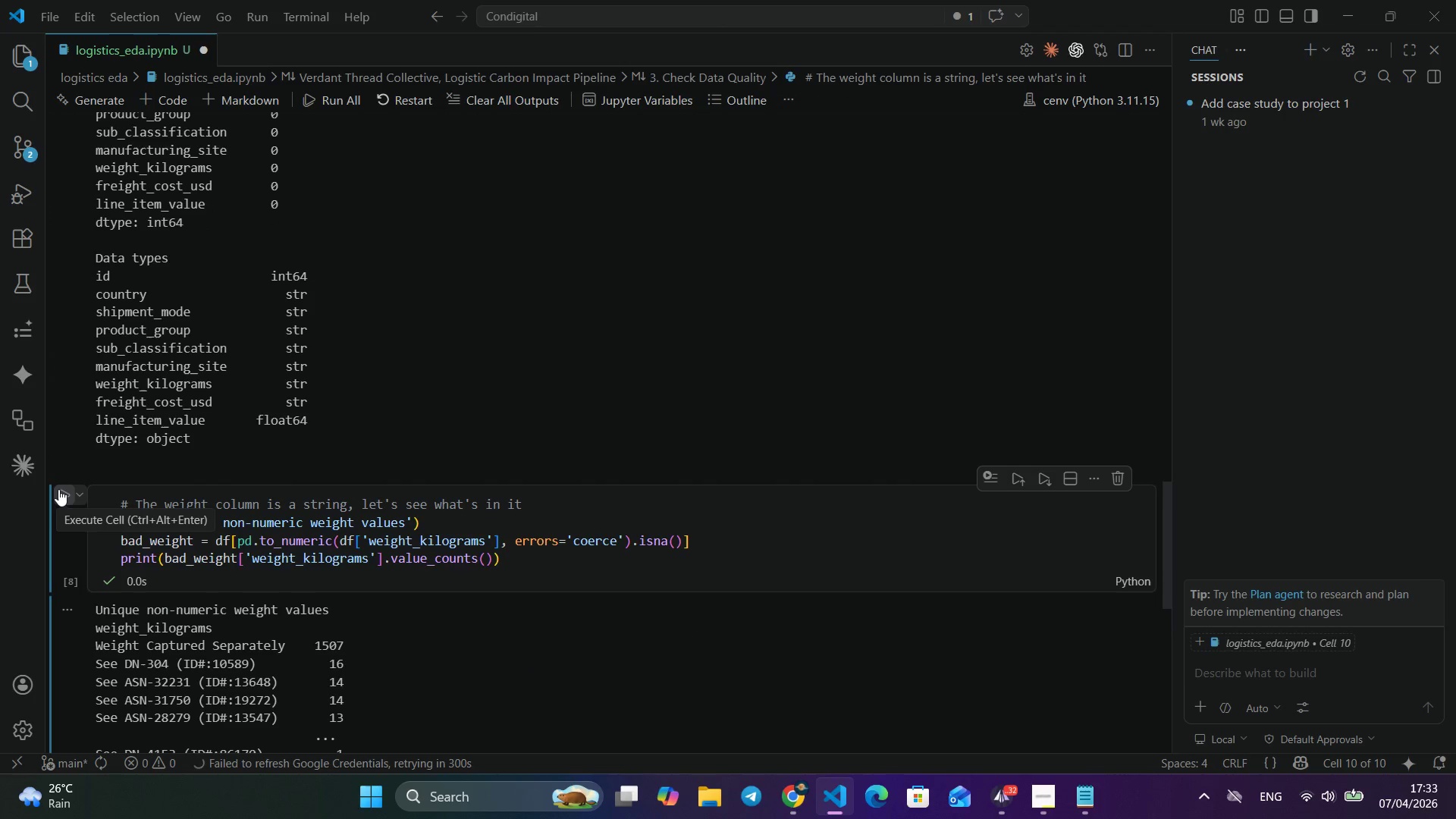 
scroll: coordinate [384, 545], scroll_direction: down, amount: 5.0
 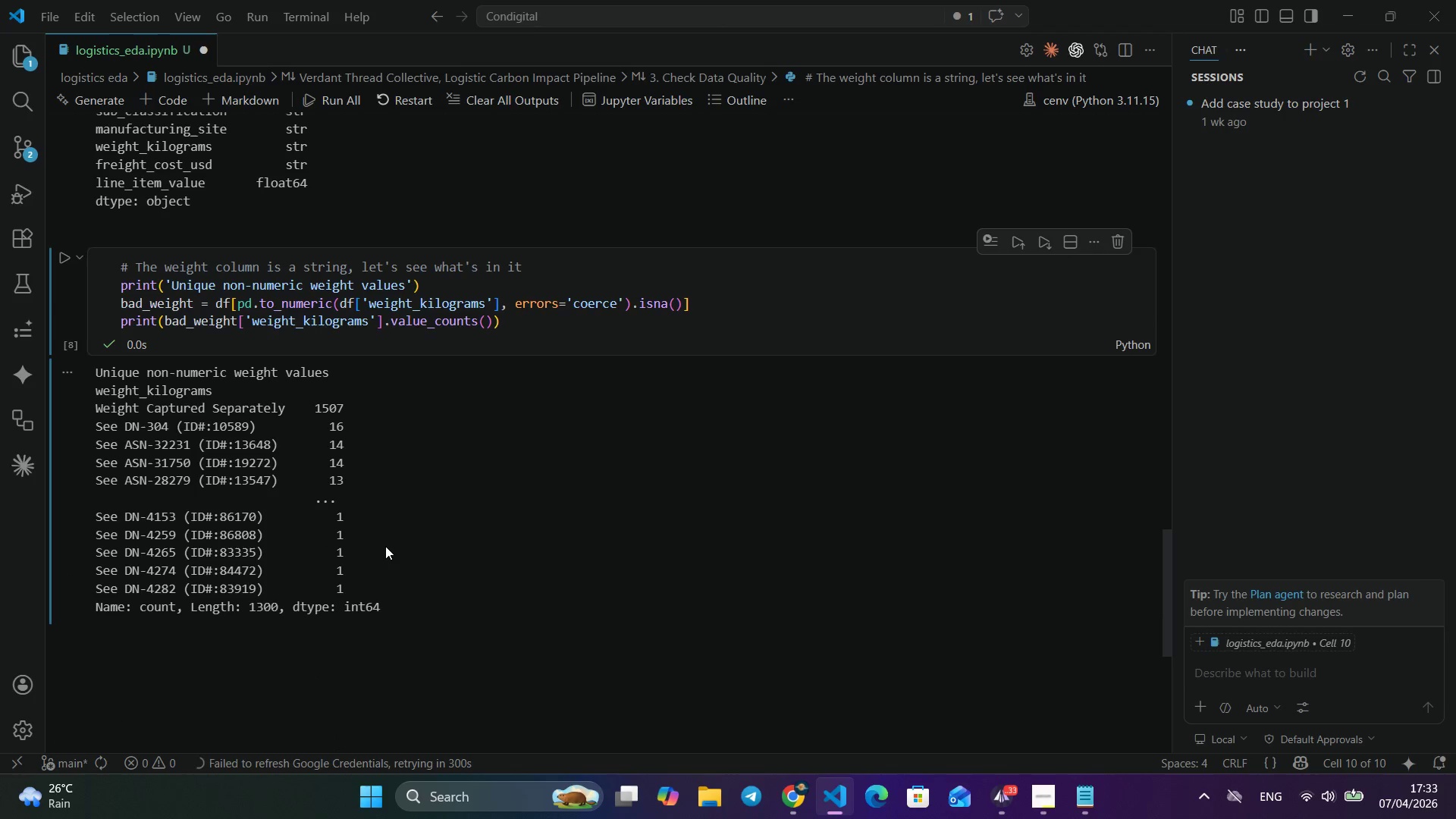 
wait(11.69)
 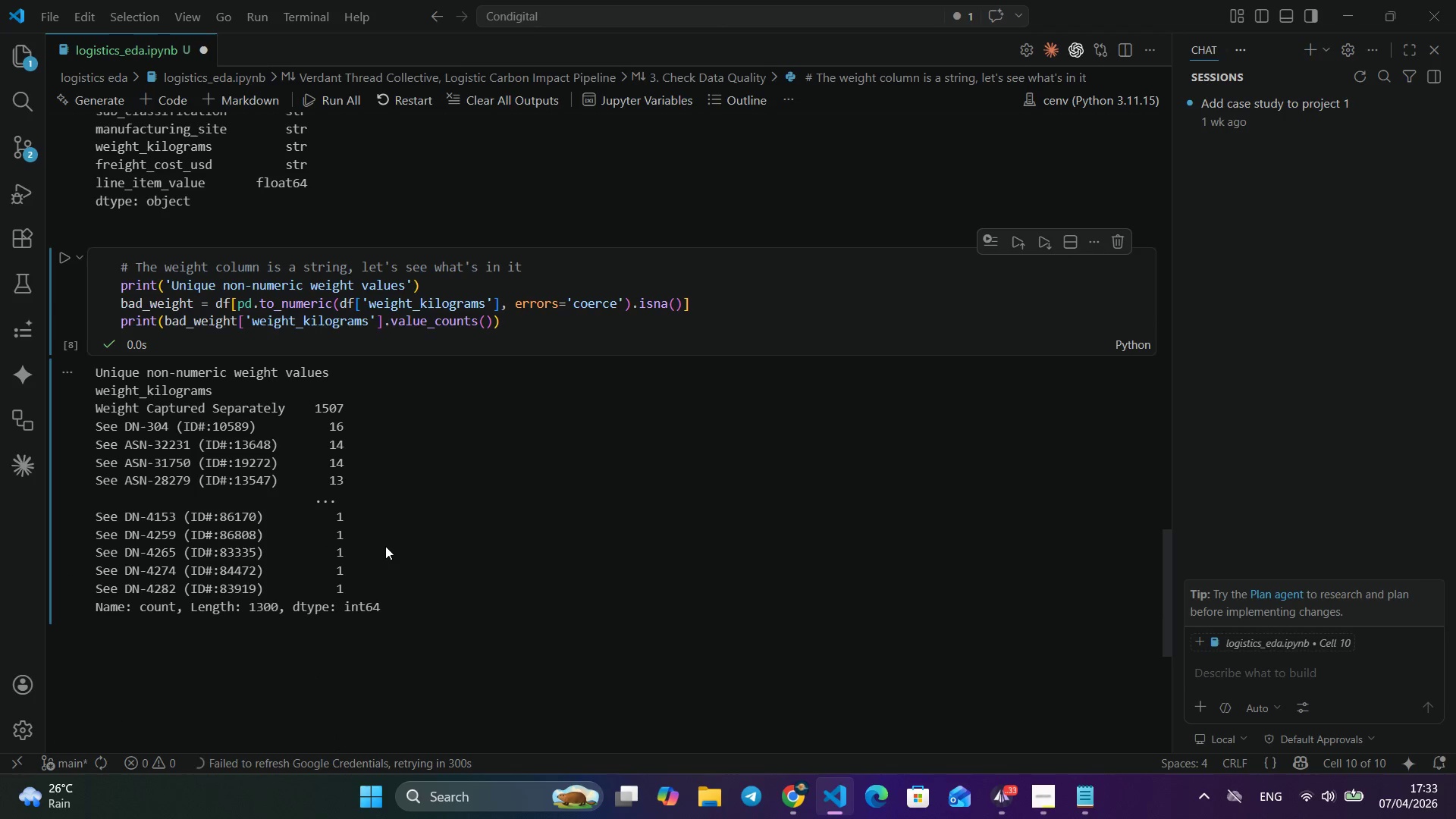 
scroll: coordinate [385, 546], scroll_direction: down, amount: 2.0
 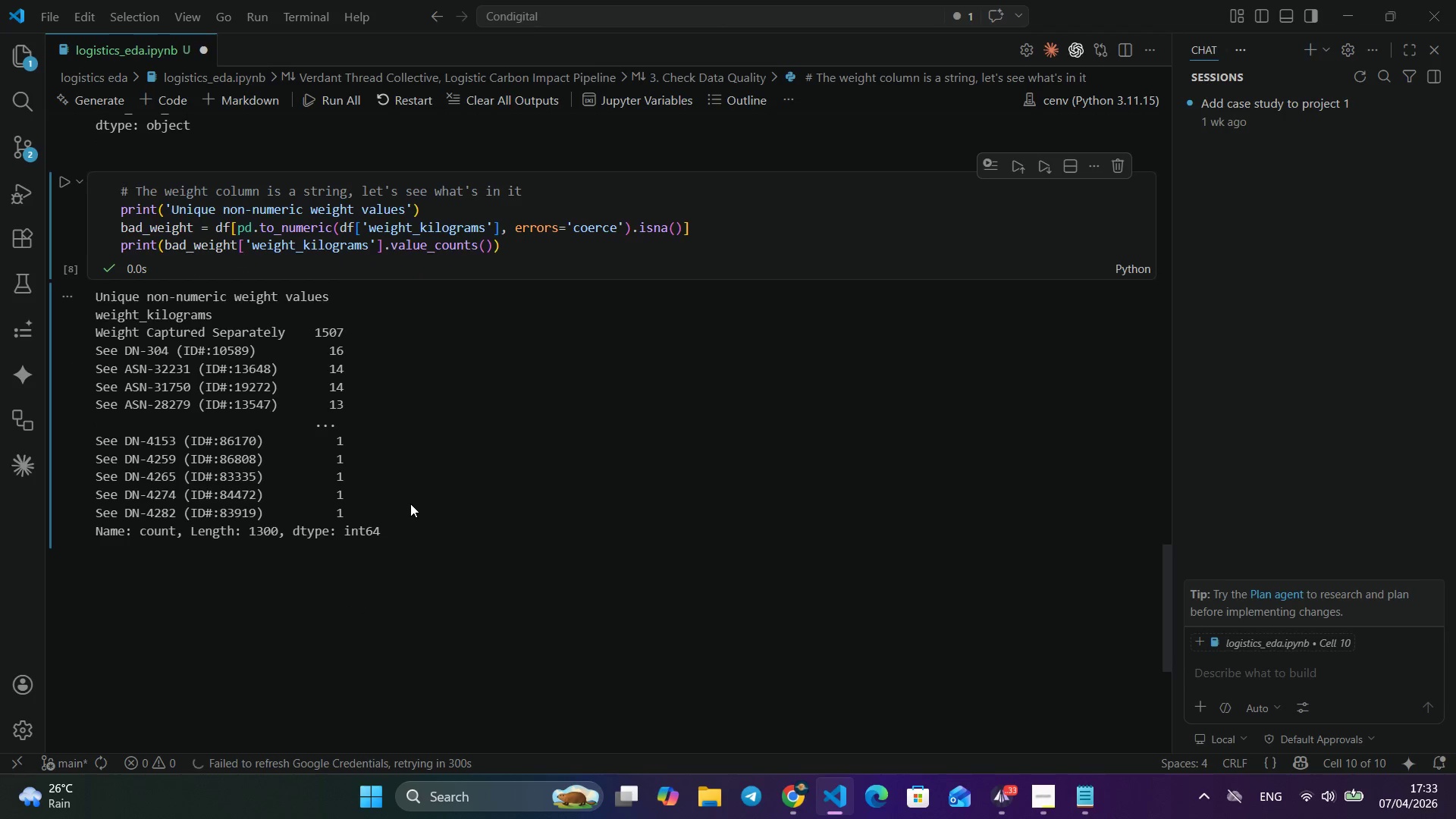 
wait(7.41)
 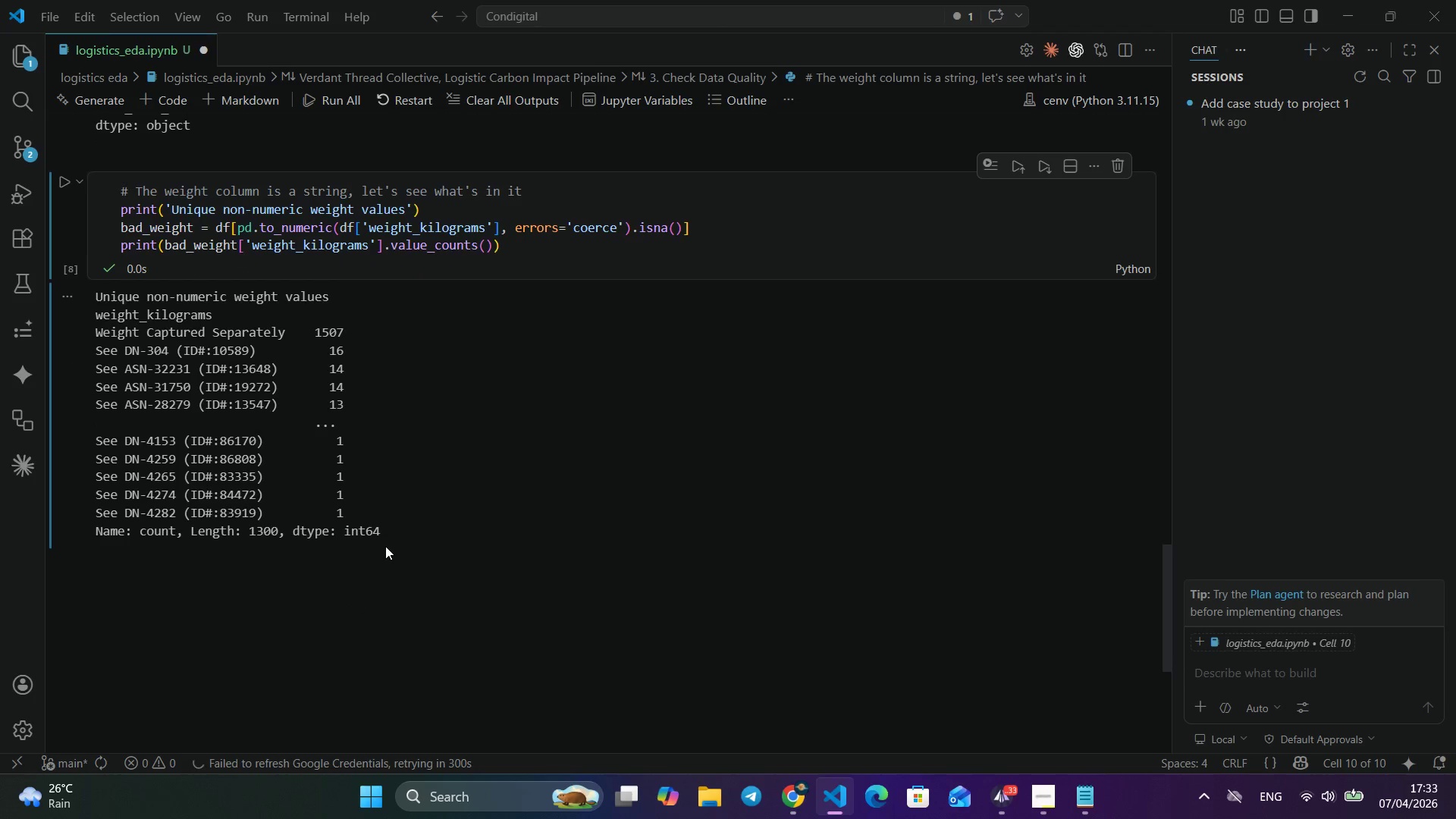 
scroll: coordinate [410, 504], scroll_direction: down, amount: 1.0
 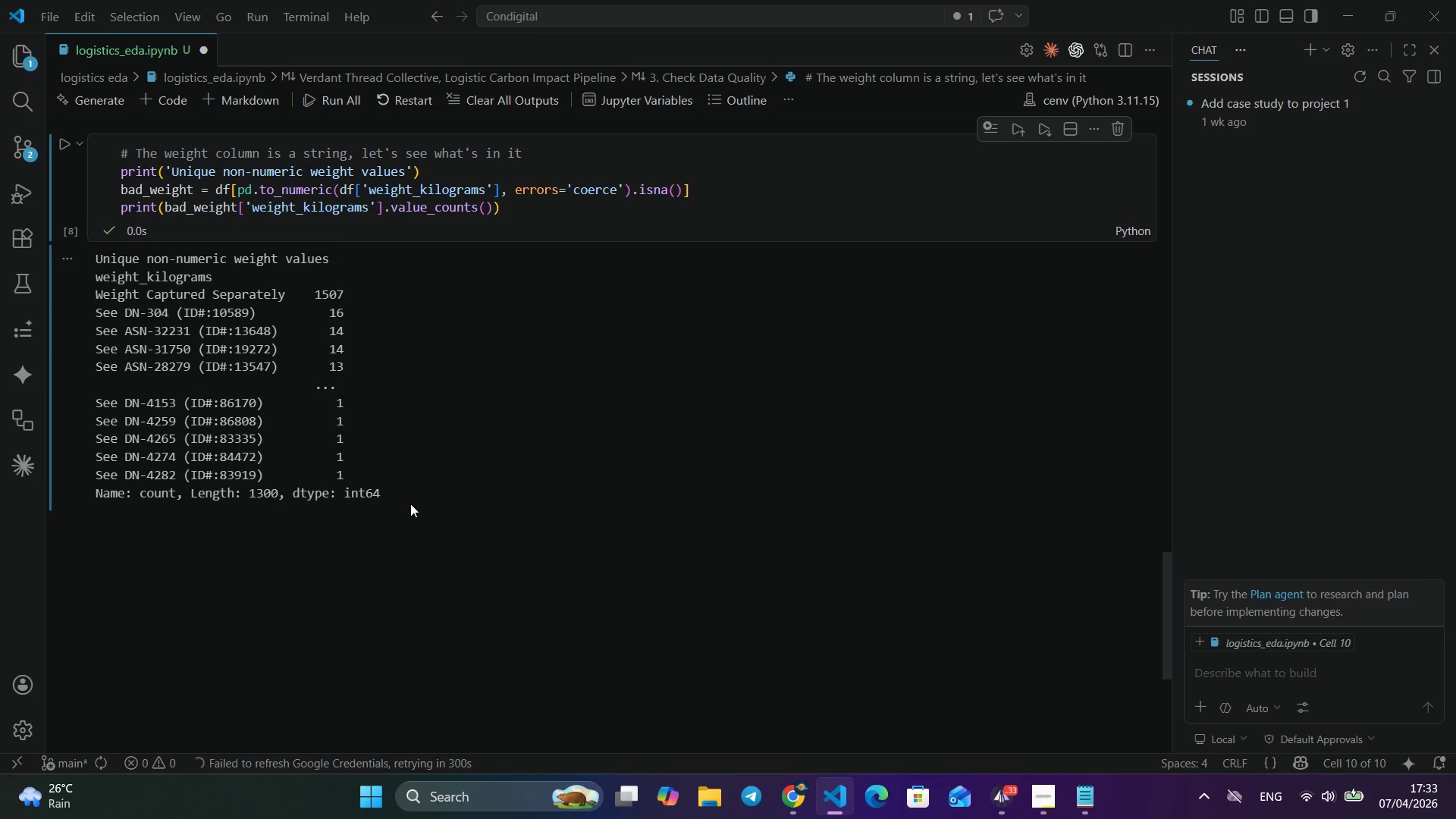 
wait(10.87)
 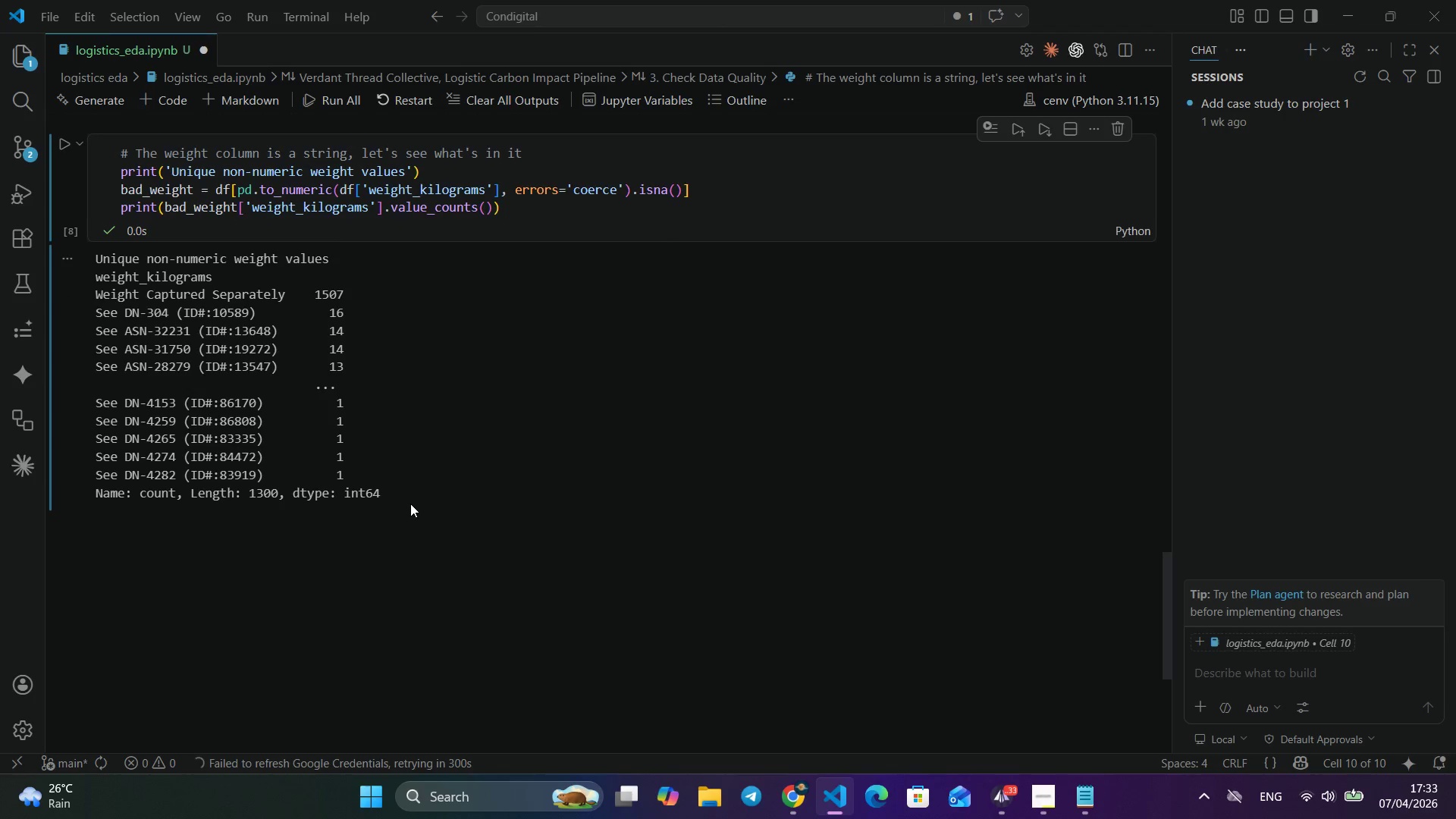 
scroll: coordinate [410, 504], scroll_direction: down, amount: 1.0
 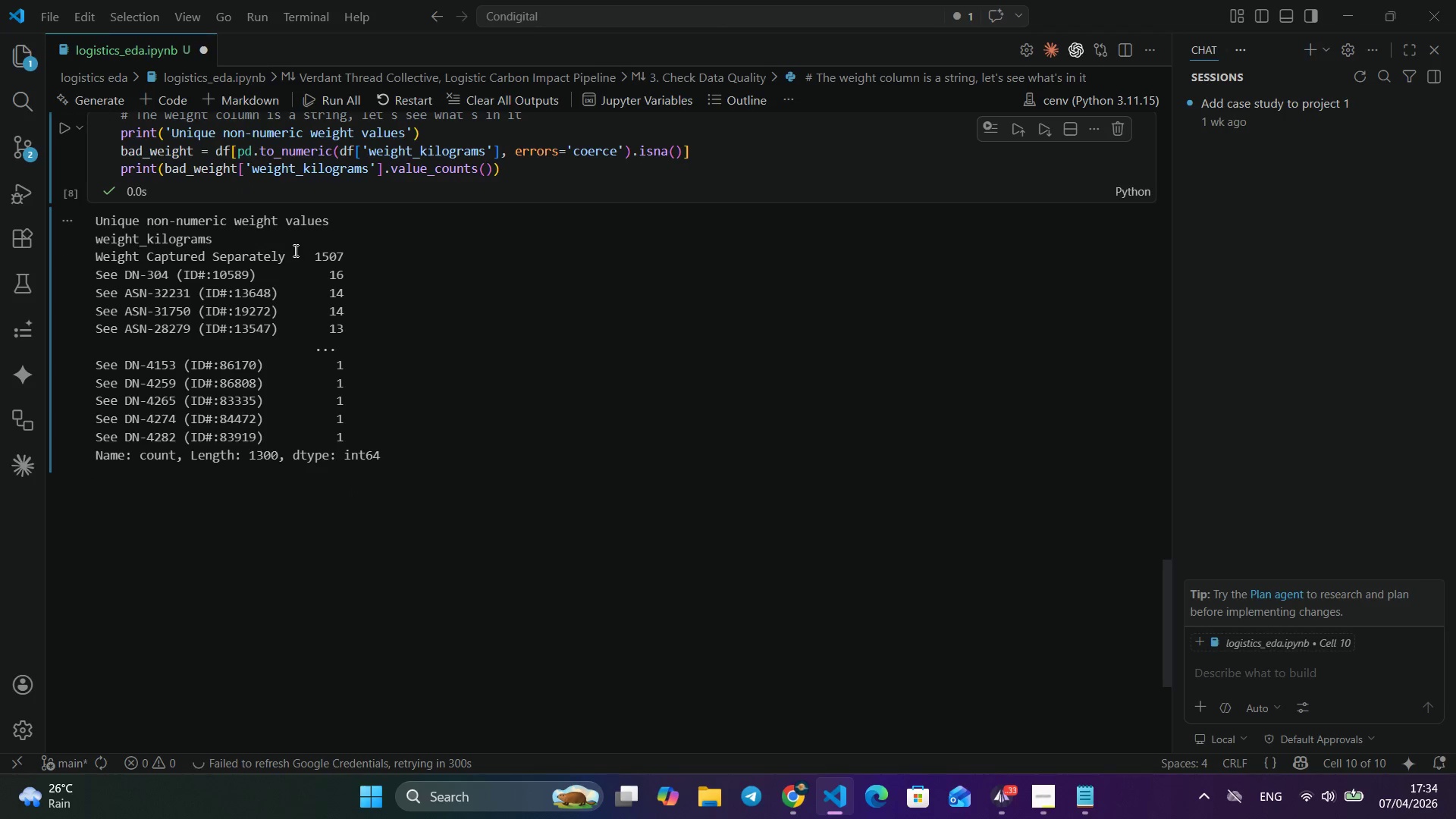 
left_click_drag(start_coordinate=[298, 250], to_coordinate=[371, 256])
 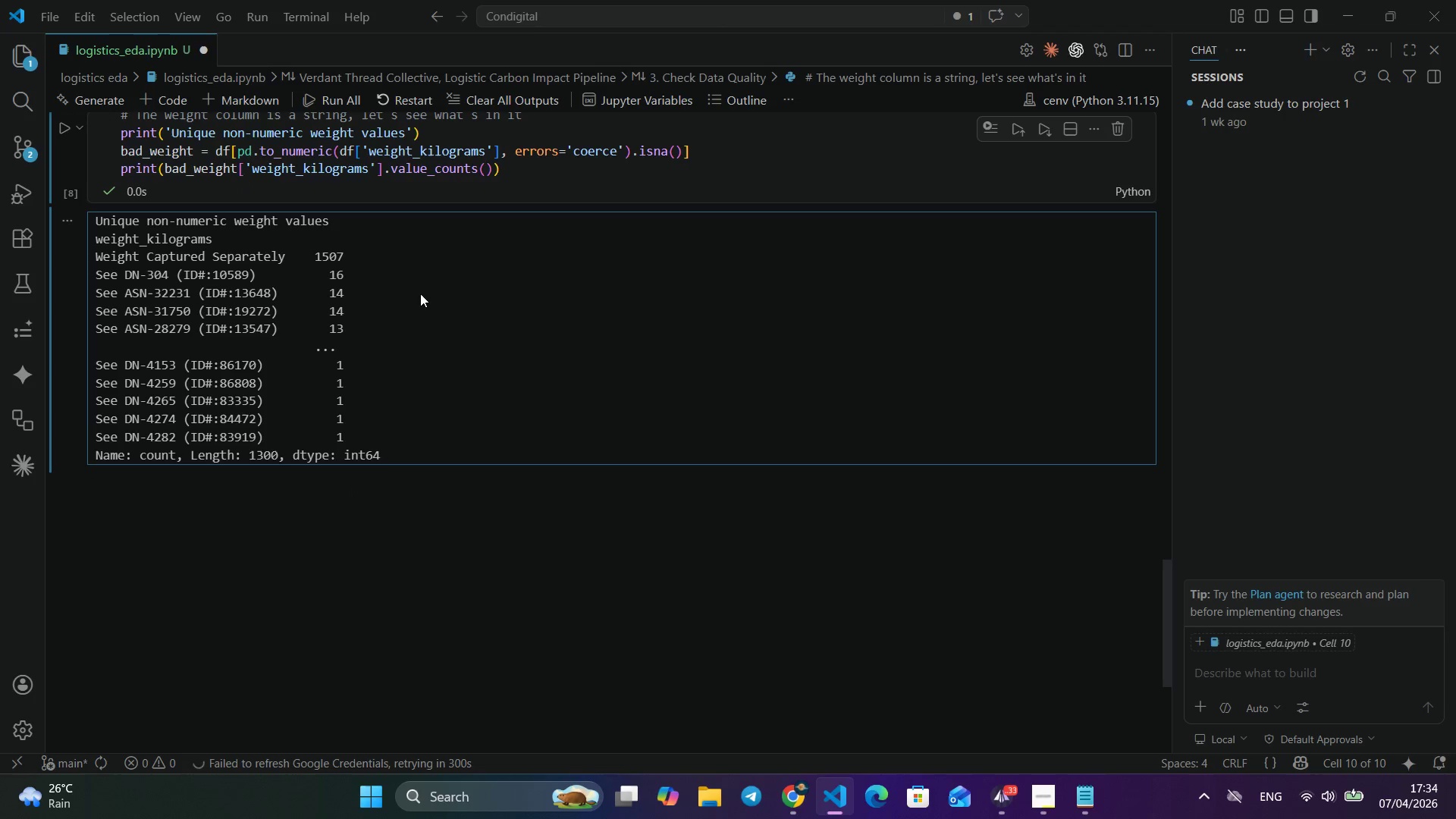 
left_click([420, 293])
 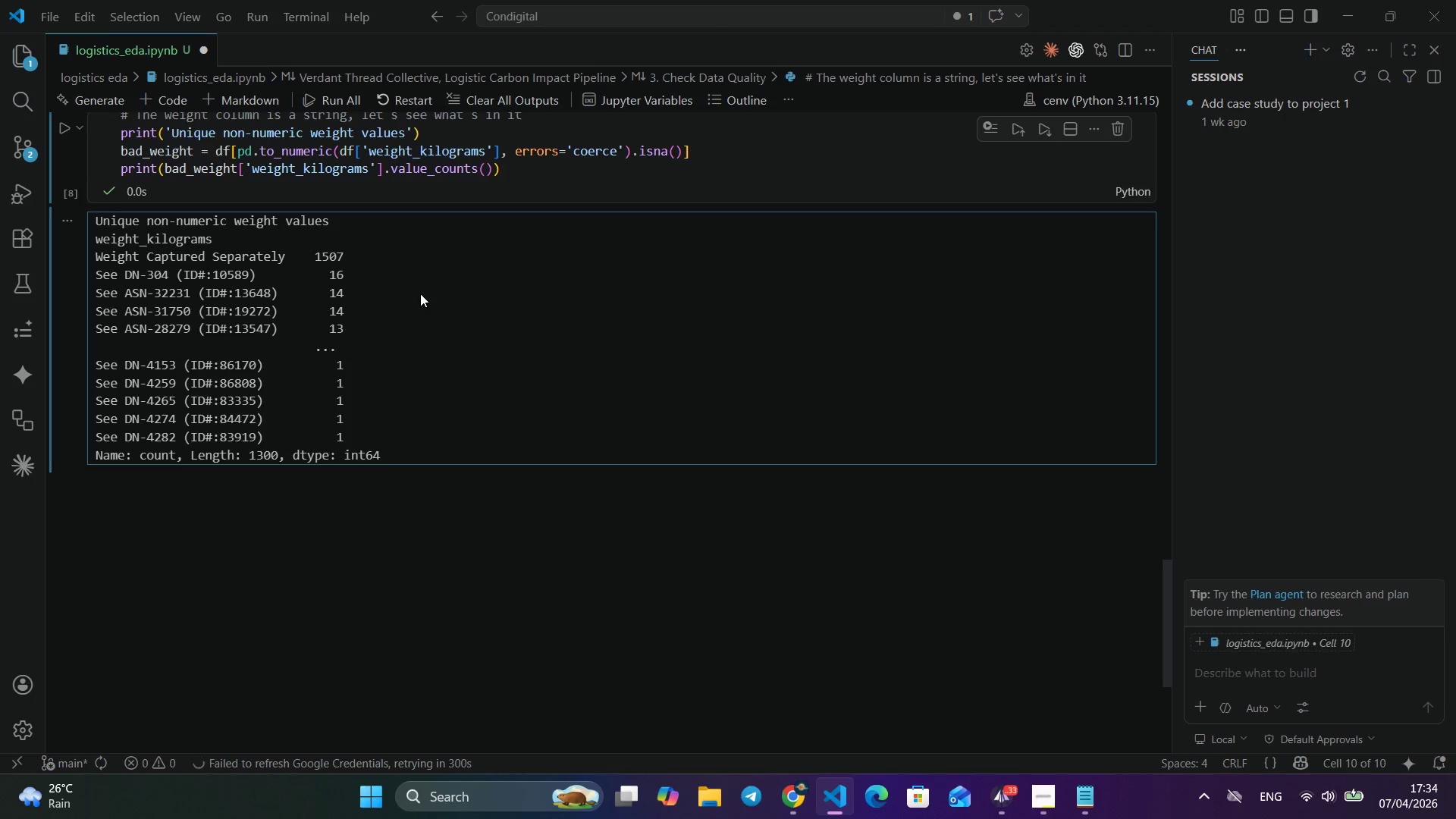 
wait(7.95)
 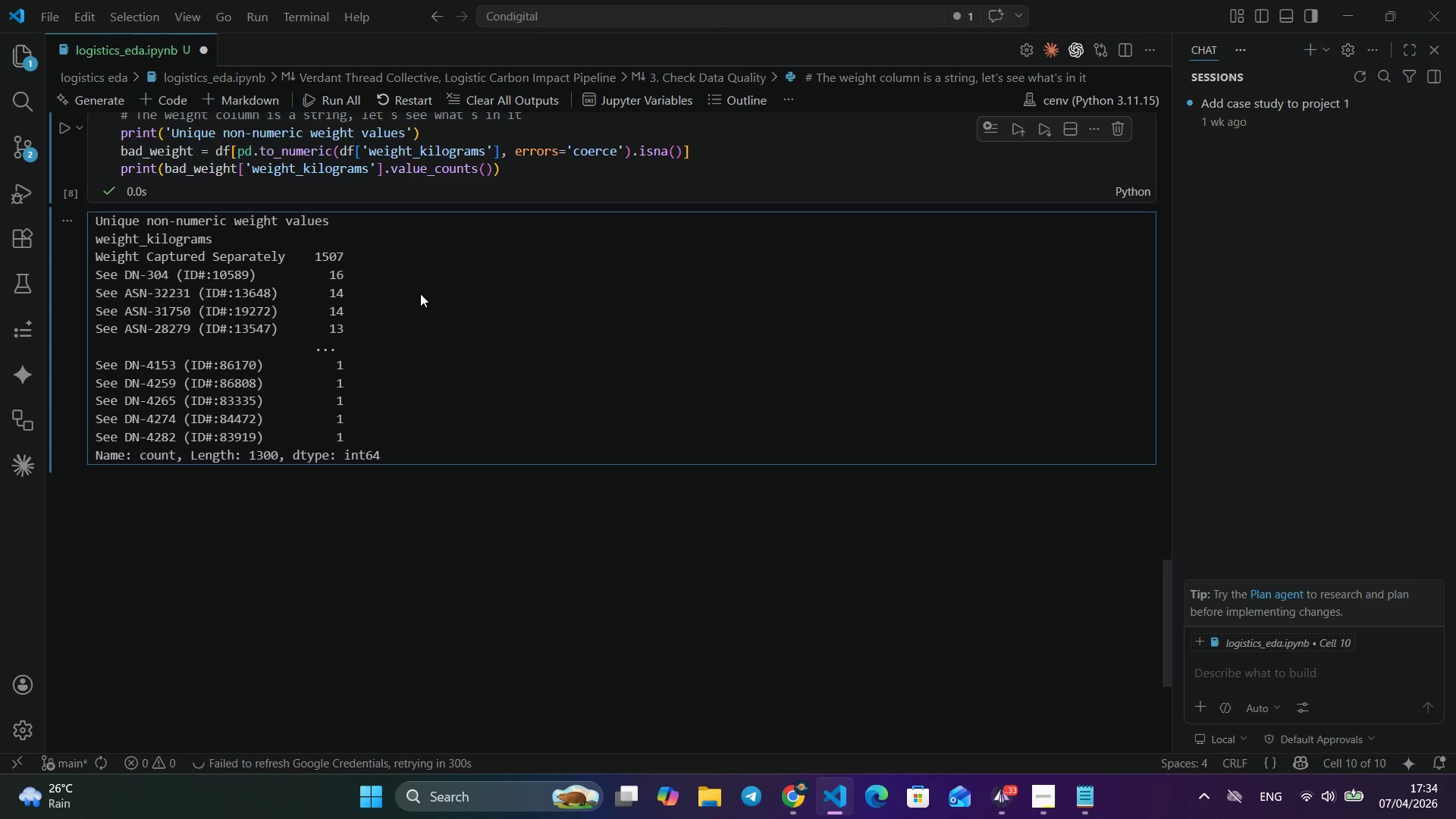 
key(Alt+Tab)